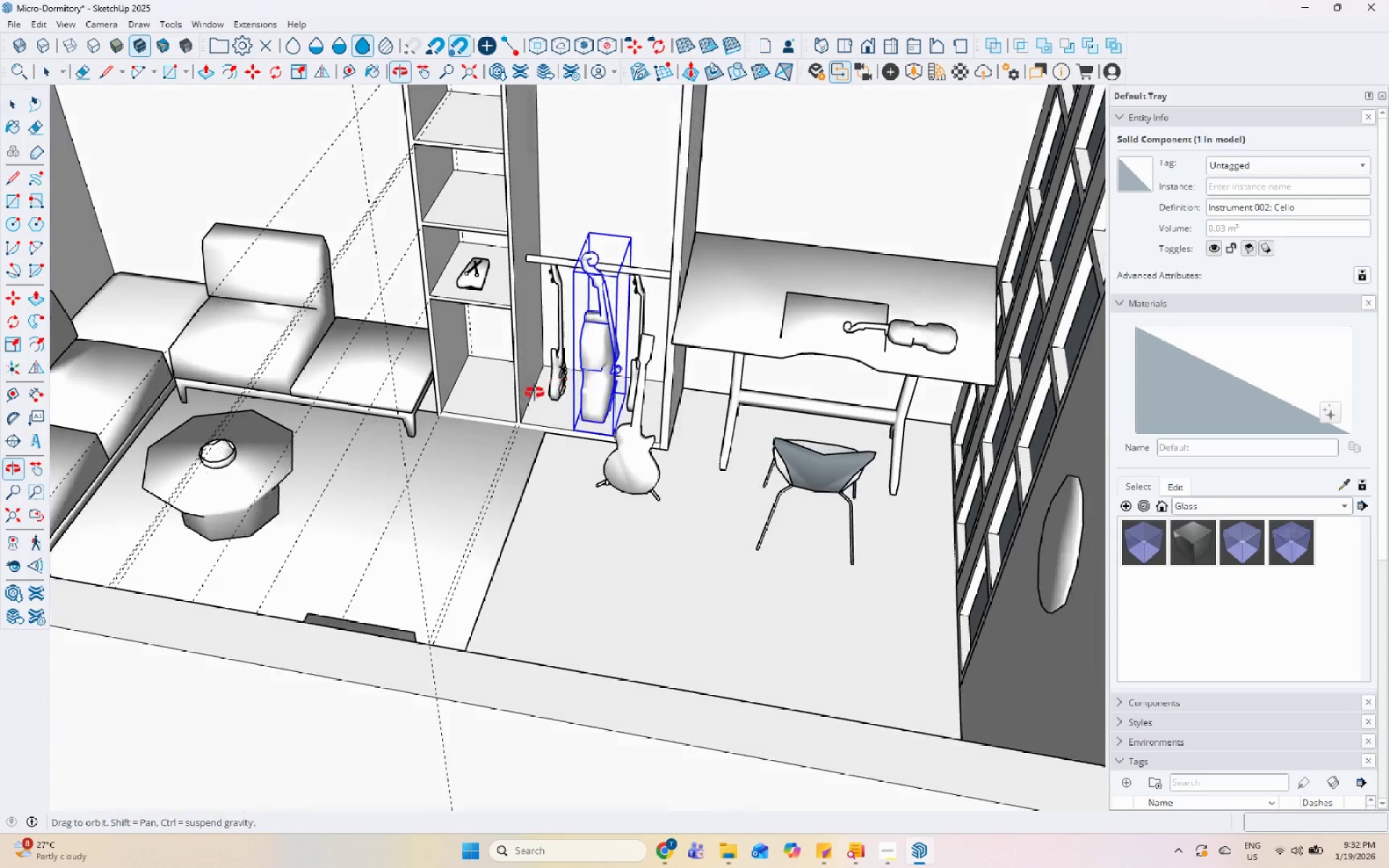 
scroll: coordinate [573, 338], scroll_direction: up, amount: 13.0
 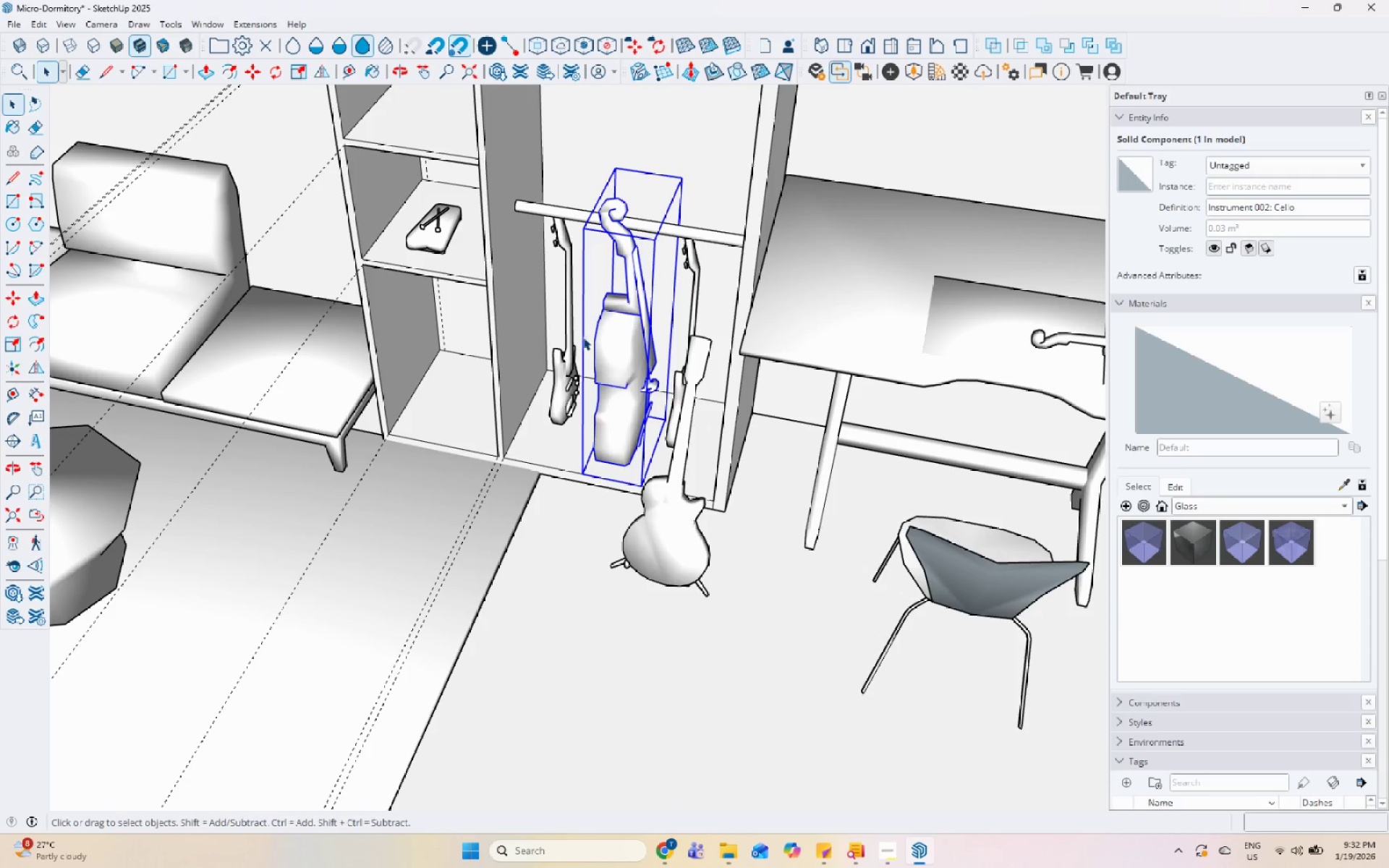 
scroll: coordinate [509, 415], scroll_direction: down, amount: 11.0
 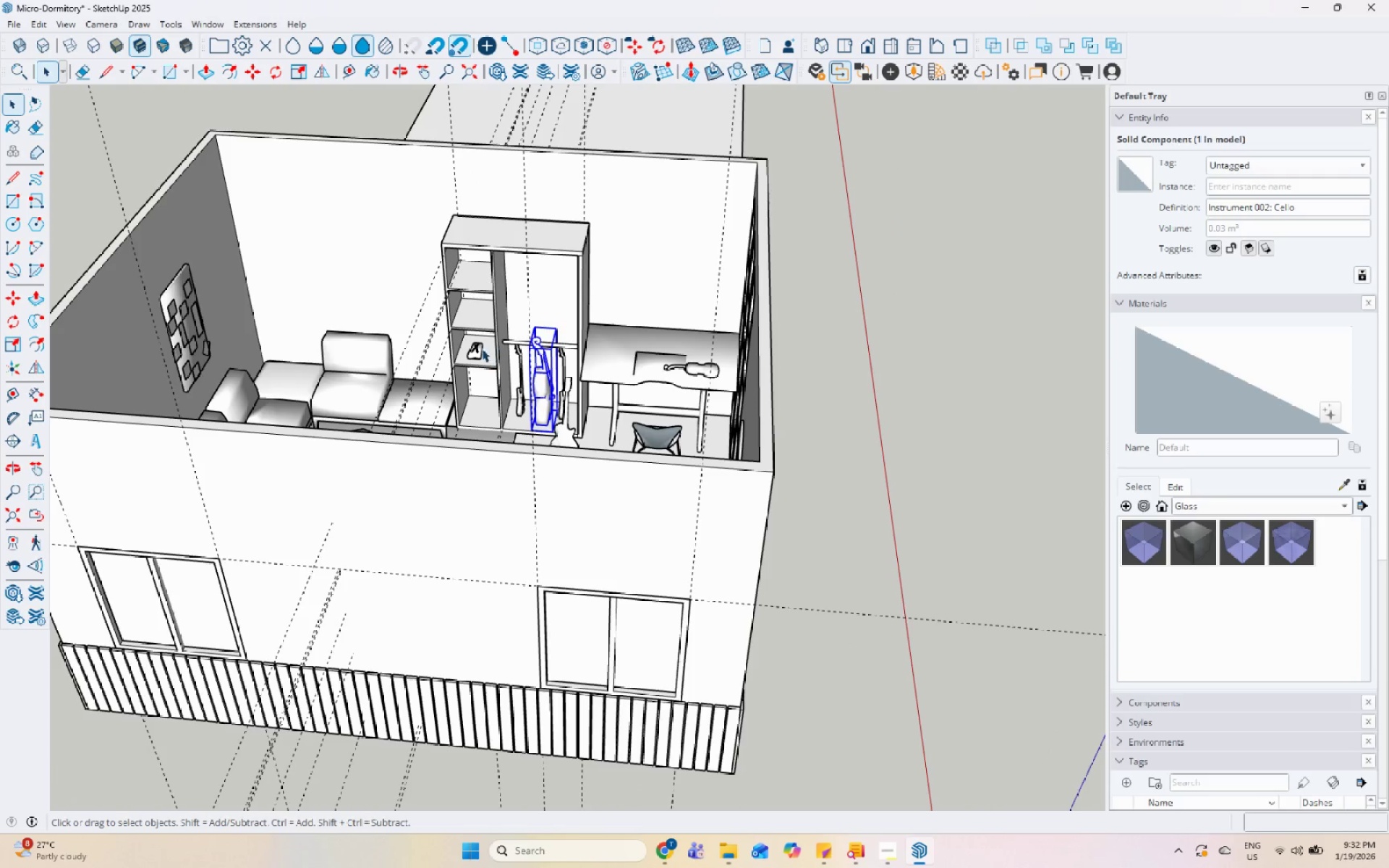 
left_click([478, 349])
 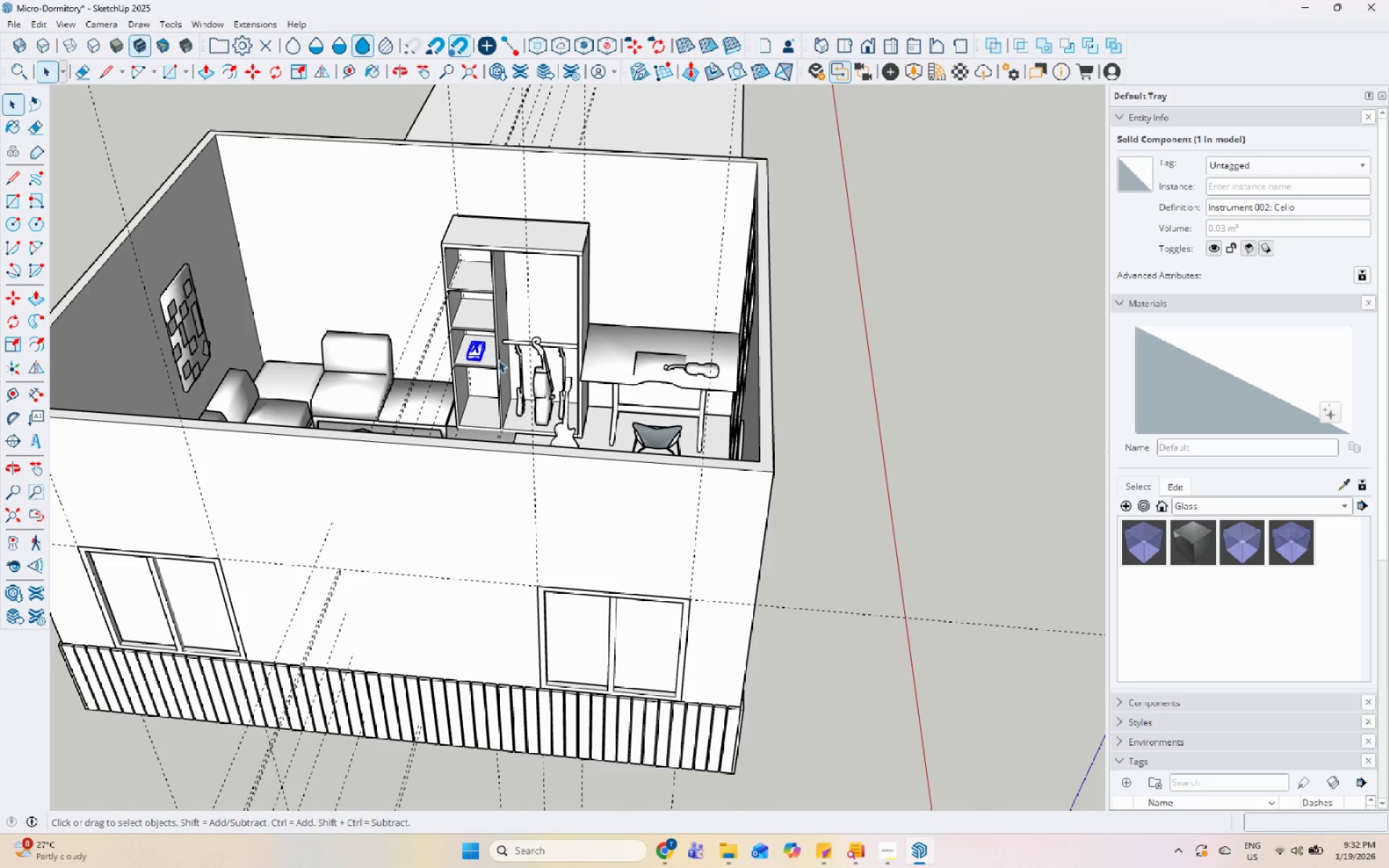 
hold_key(key=ControlLeft, duration=0.88)
left_click([517, 365])
 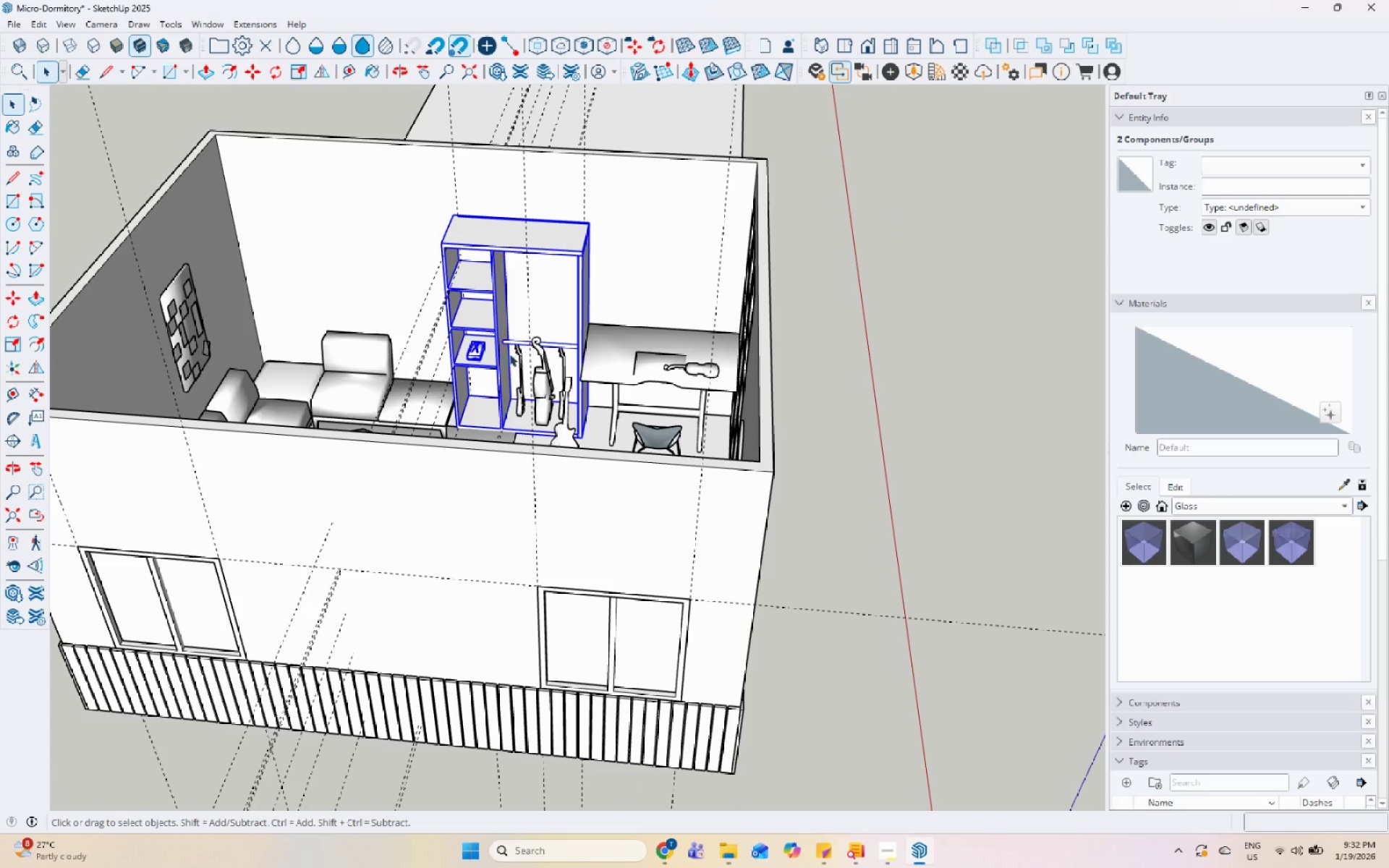 
left_click([862, 201])
 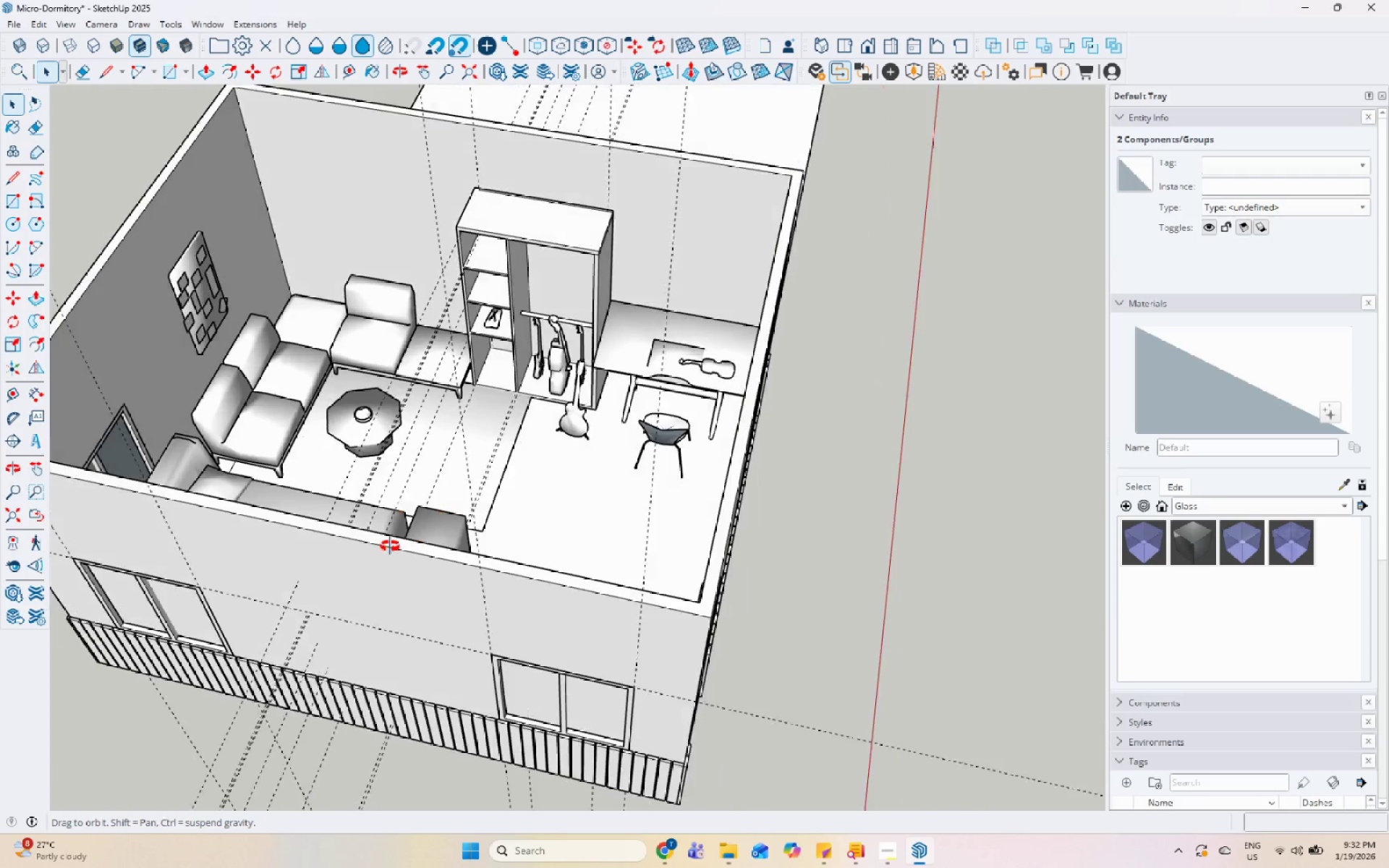 
scroll: coordinate [344, 358], scroll_direction: up, amount: 3.0
 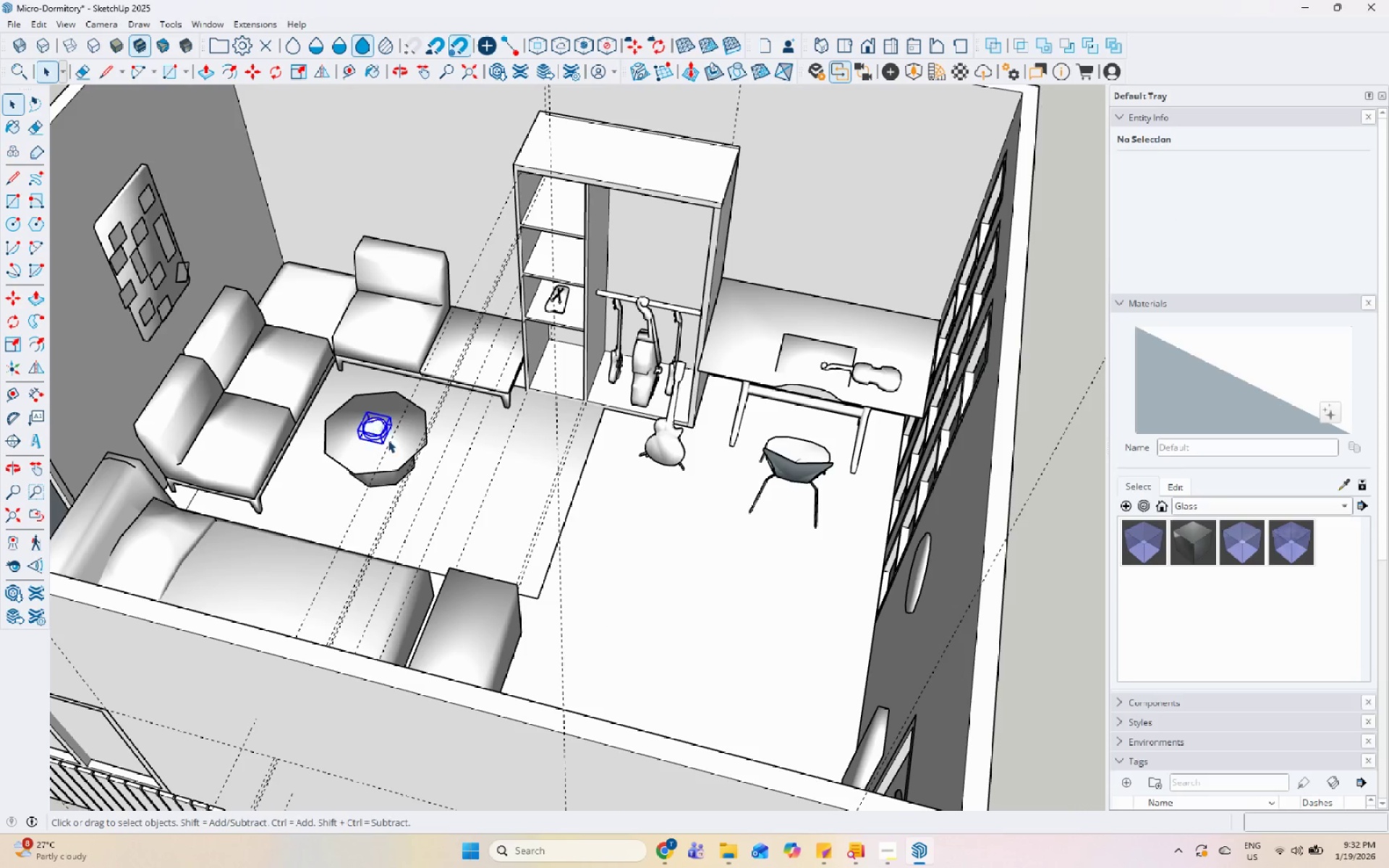 
hold_key(key=ControlLeft, duration=0.36)
left_click([349, 458])
 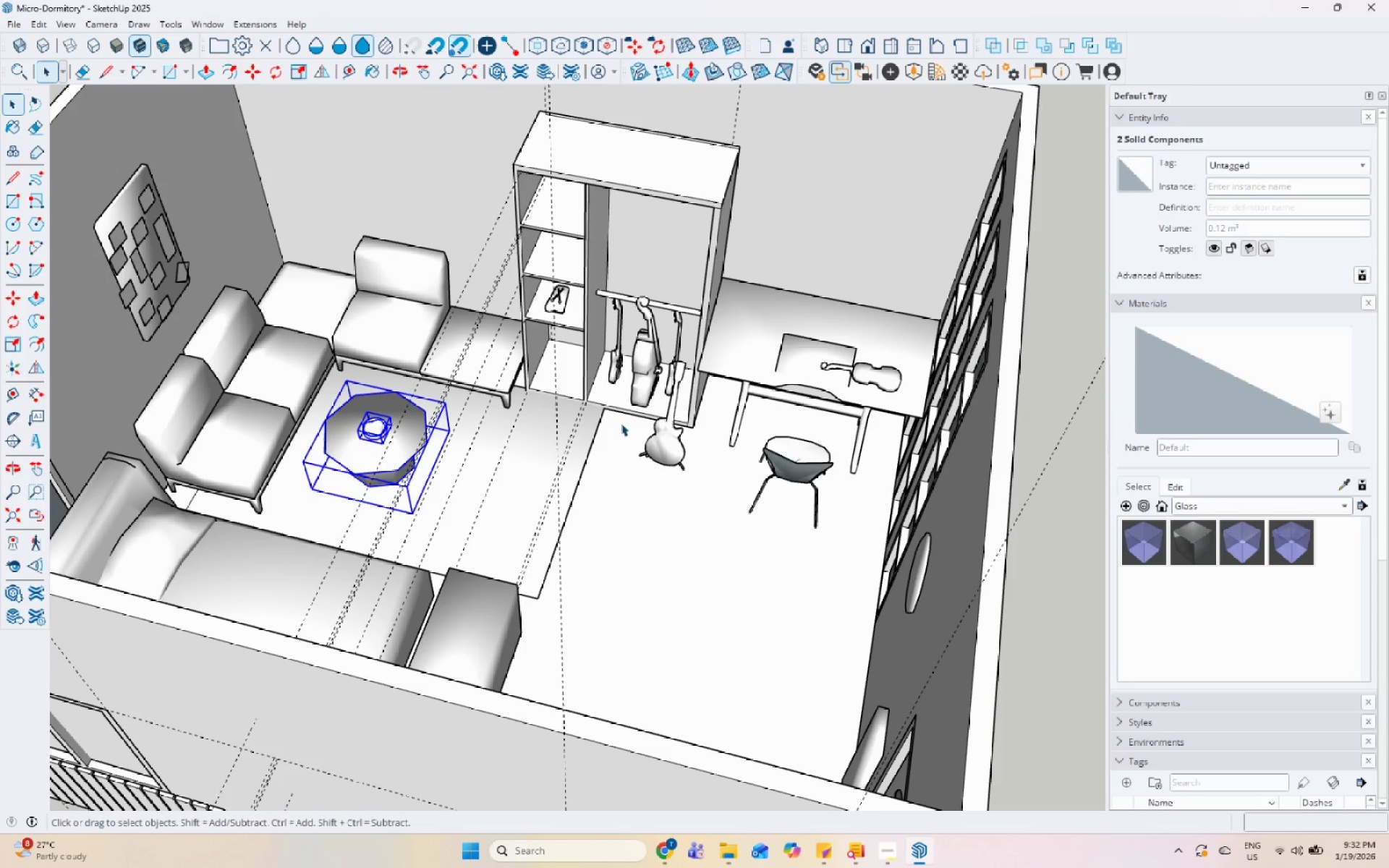 
hold_key(key=ControlLeft, duration=1.5)
left_click([641, 375])
 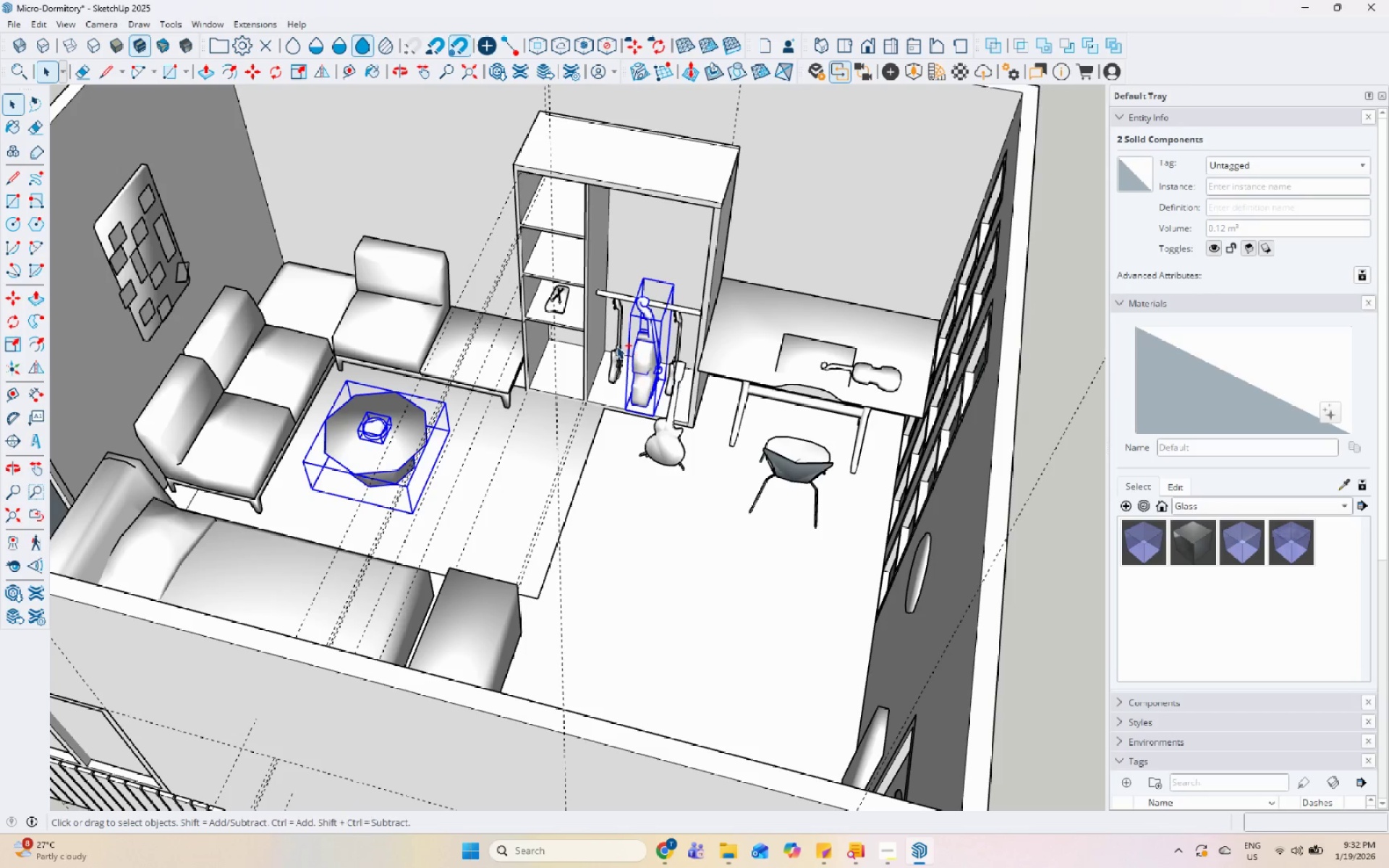 
left_click([616, 345])
 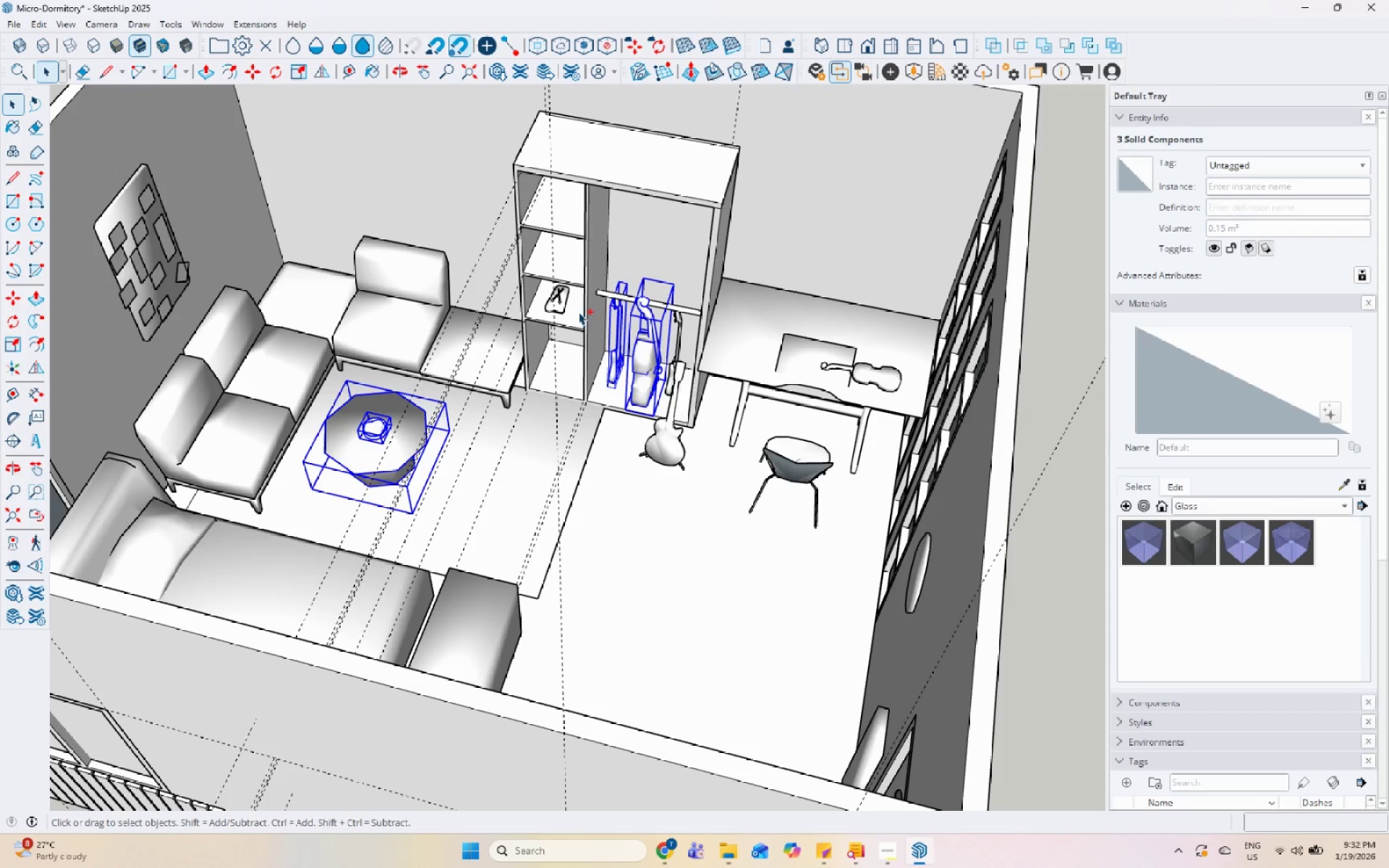 
left_click([566, 305])
 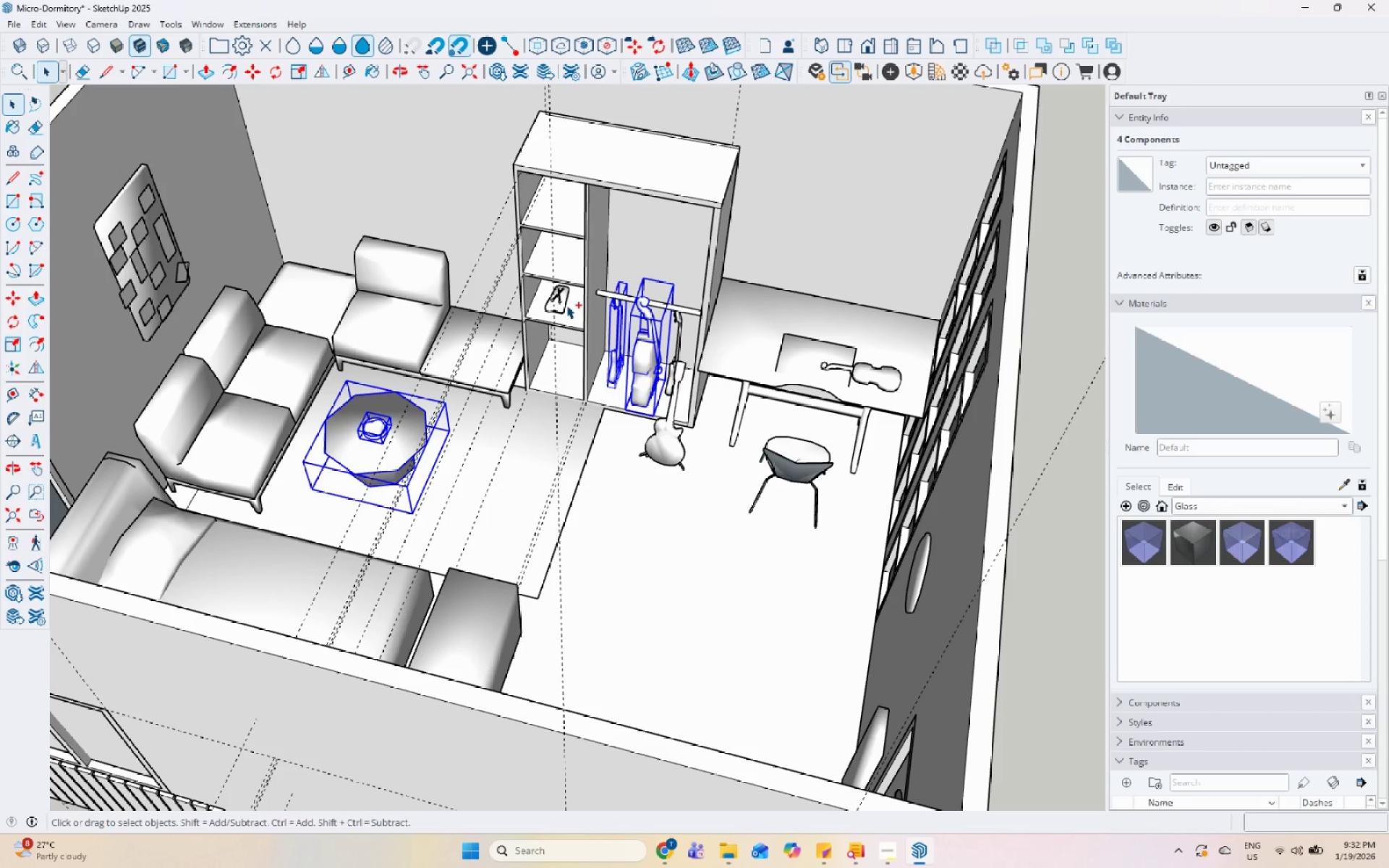 
hold_key(key=ControlLeft, duration=0.44)
 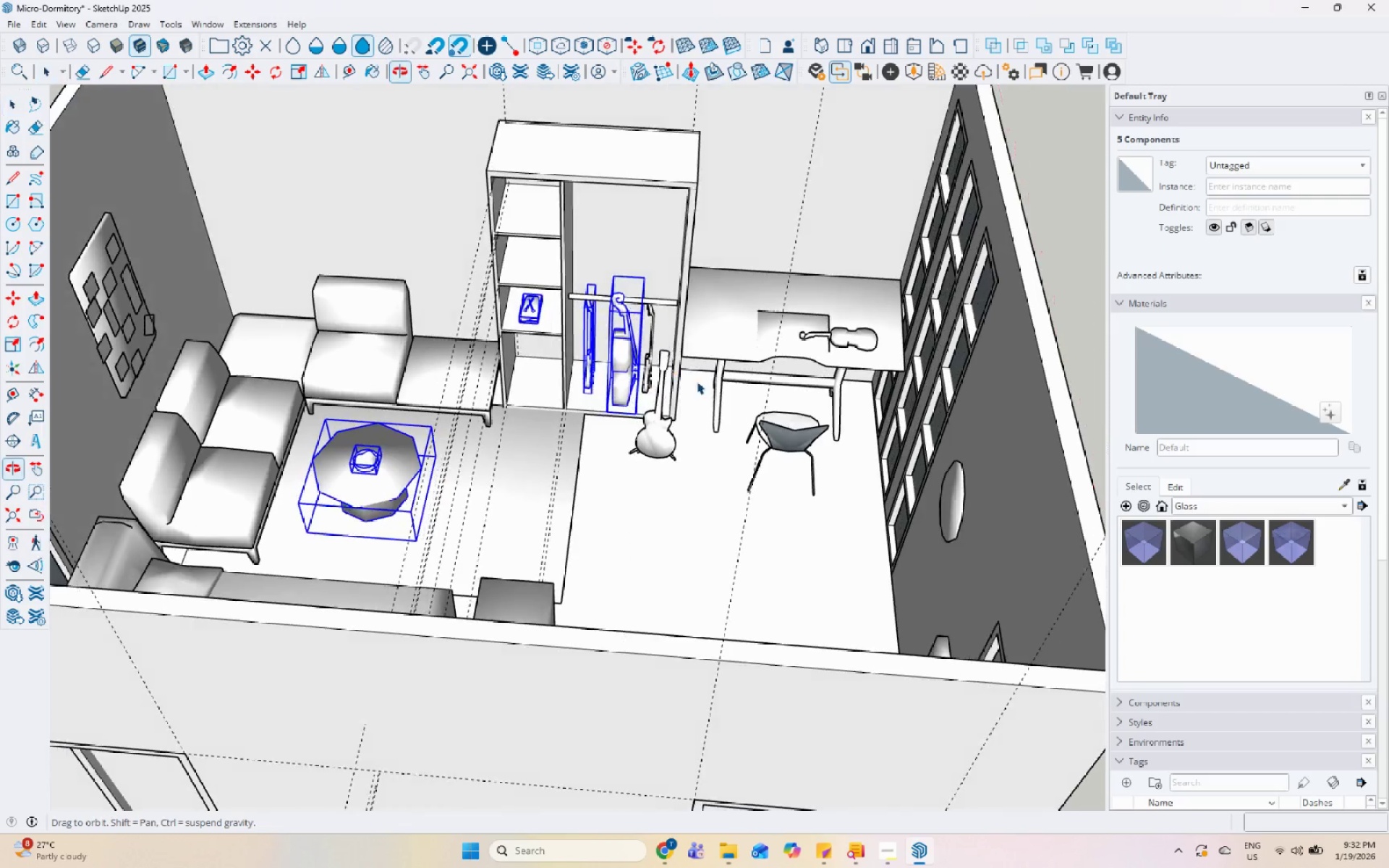 
hold_key(key=ControlLeft, duration=1.34)
scroll: coordinate [635, 376], scroll_direction: up, amount: 4.0
 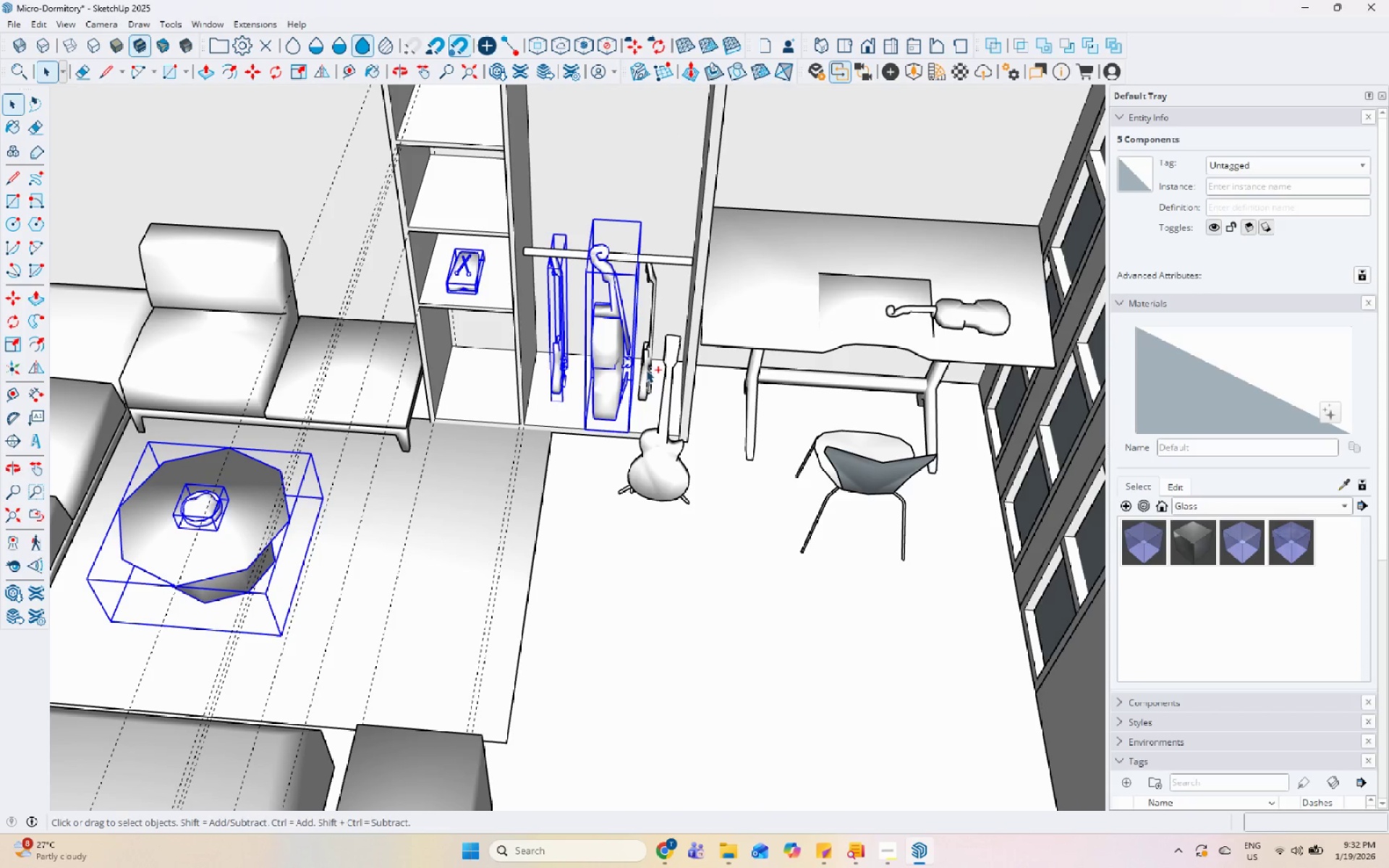 
left_click([646, 370])
 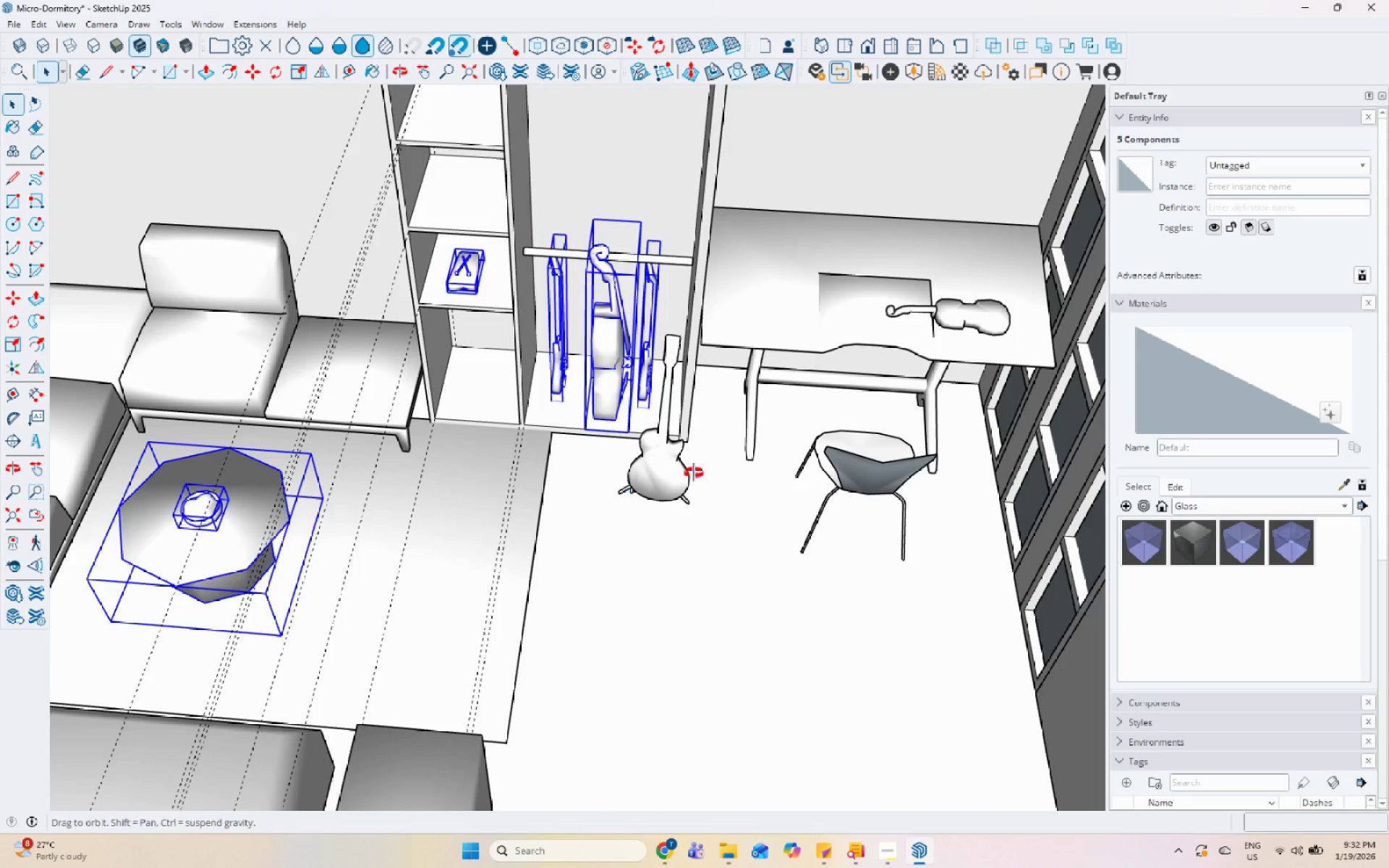 
hold_key(key=ControlLeft, duration=0.38)
left_click_drag(start_coordinate=[637, 435], to_coordinate=[641, 434])
 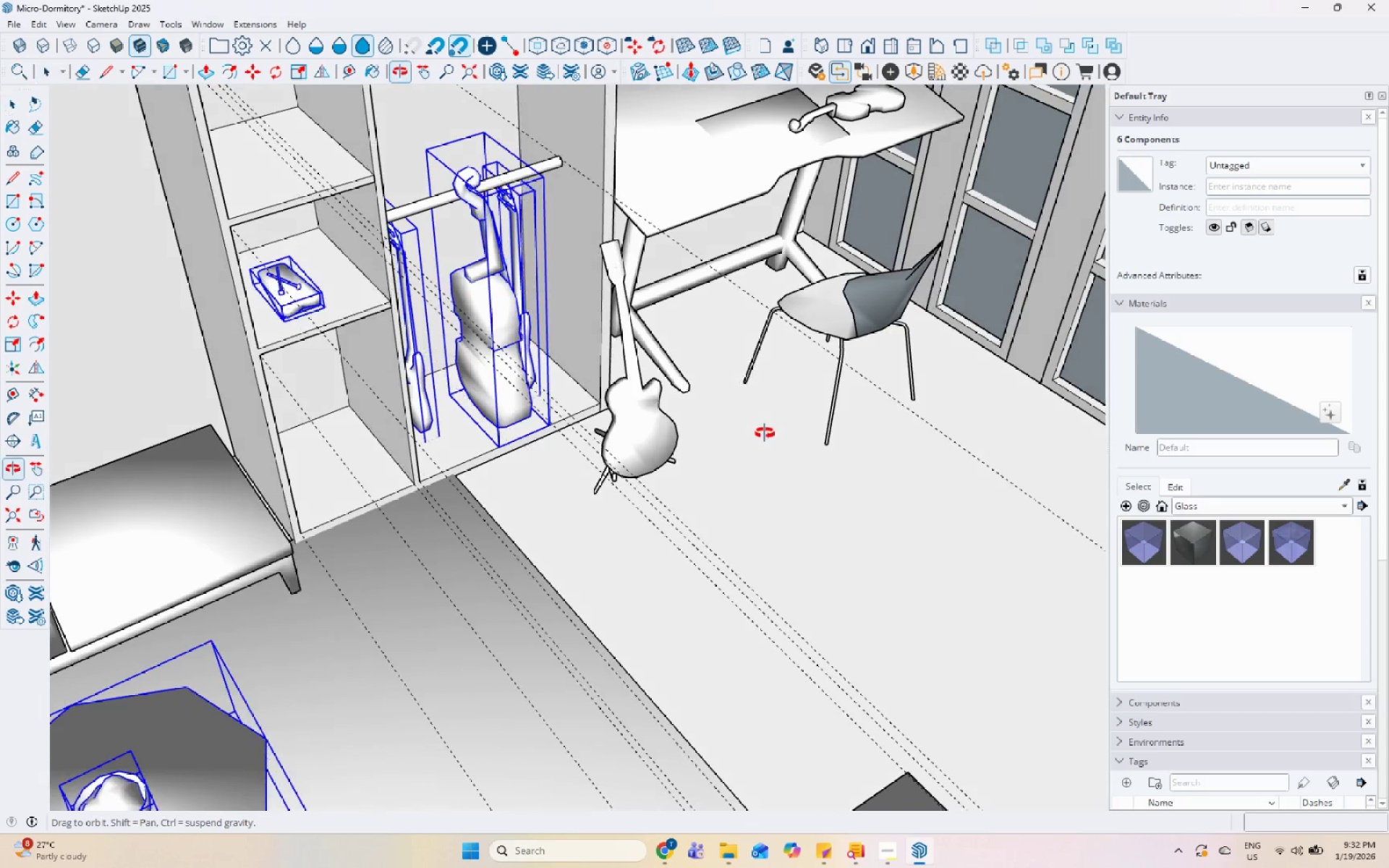 
scroll: coordinate [674, 440], scroll_direction: up, amount: 3.0
 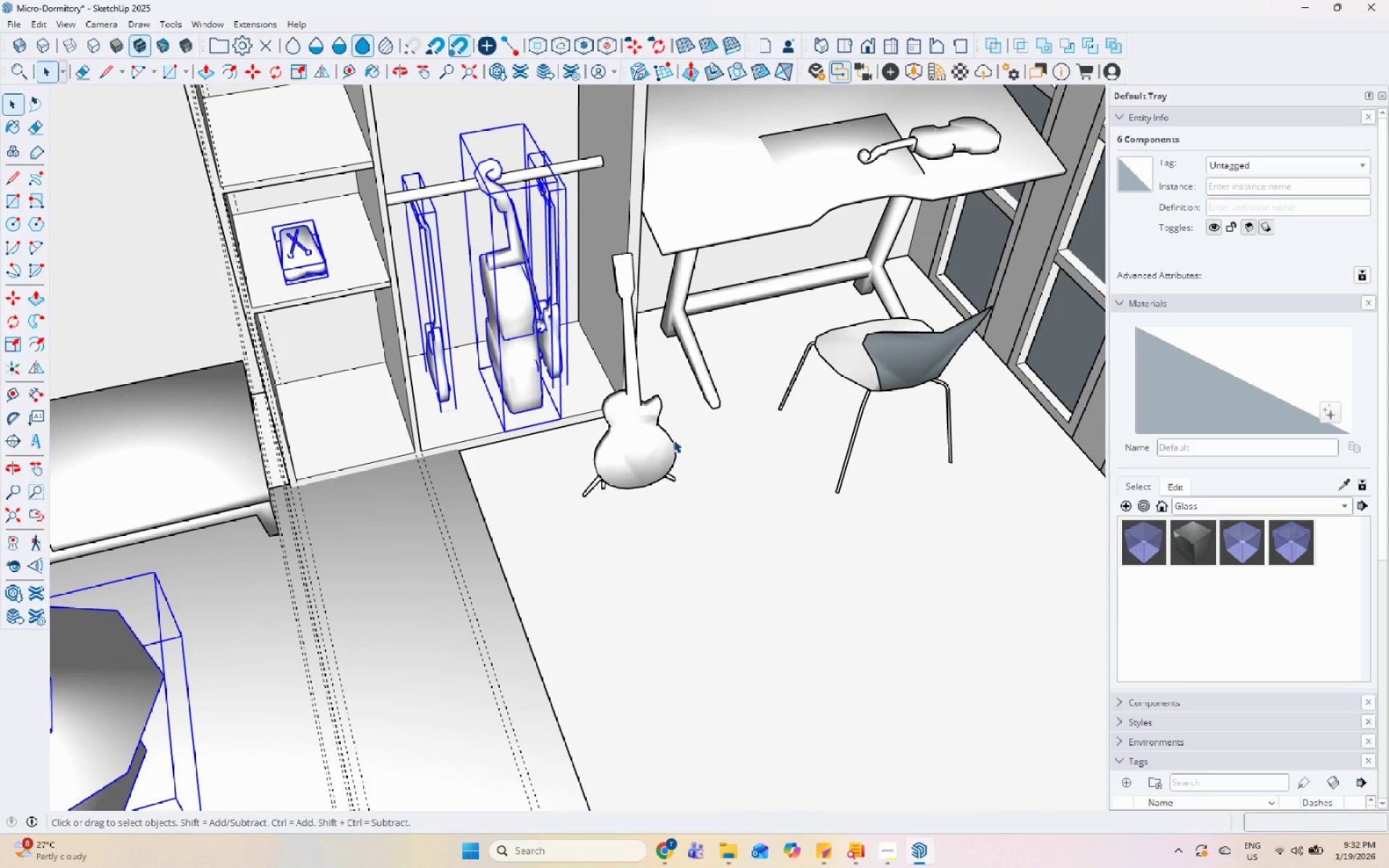 
hold_key(key=ControlLeft, duration=0.53)
 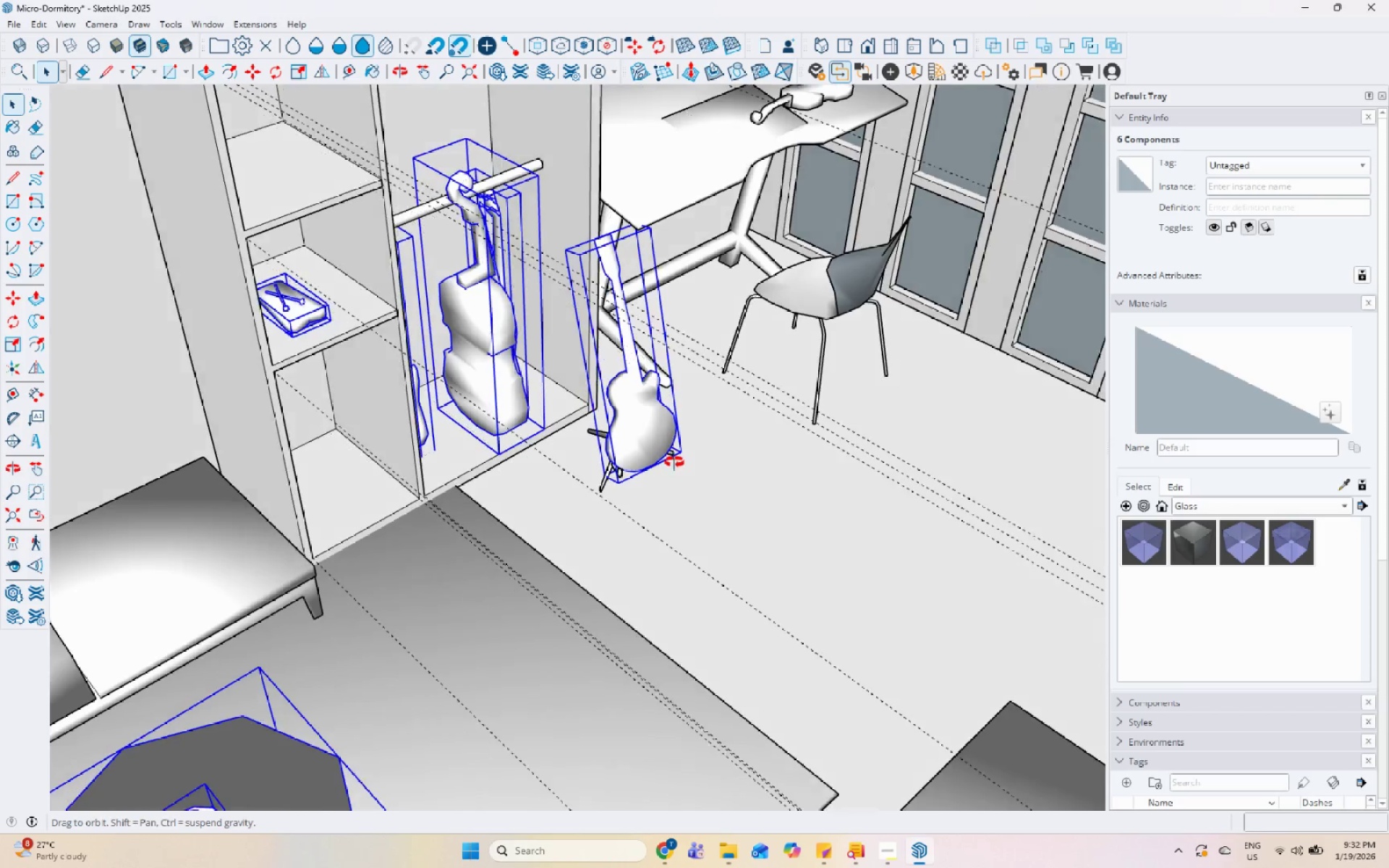 
hold_key(key=ControlLeft, duration=0.83)
 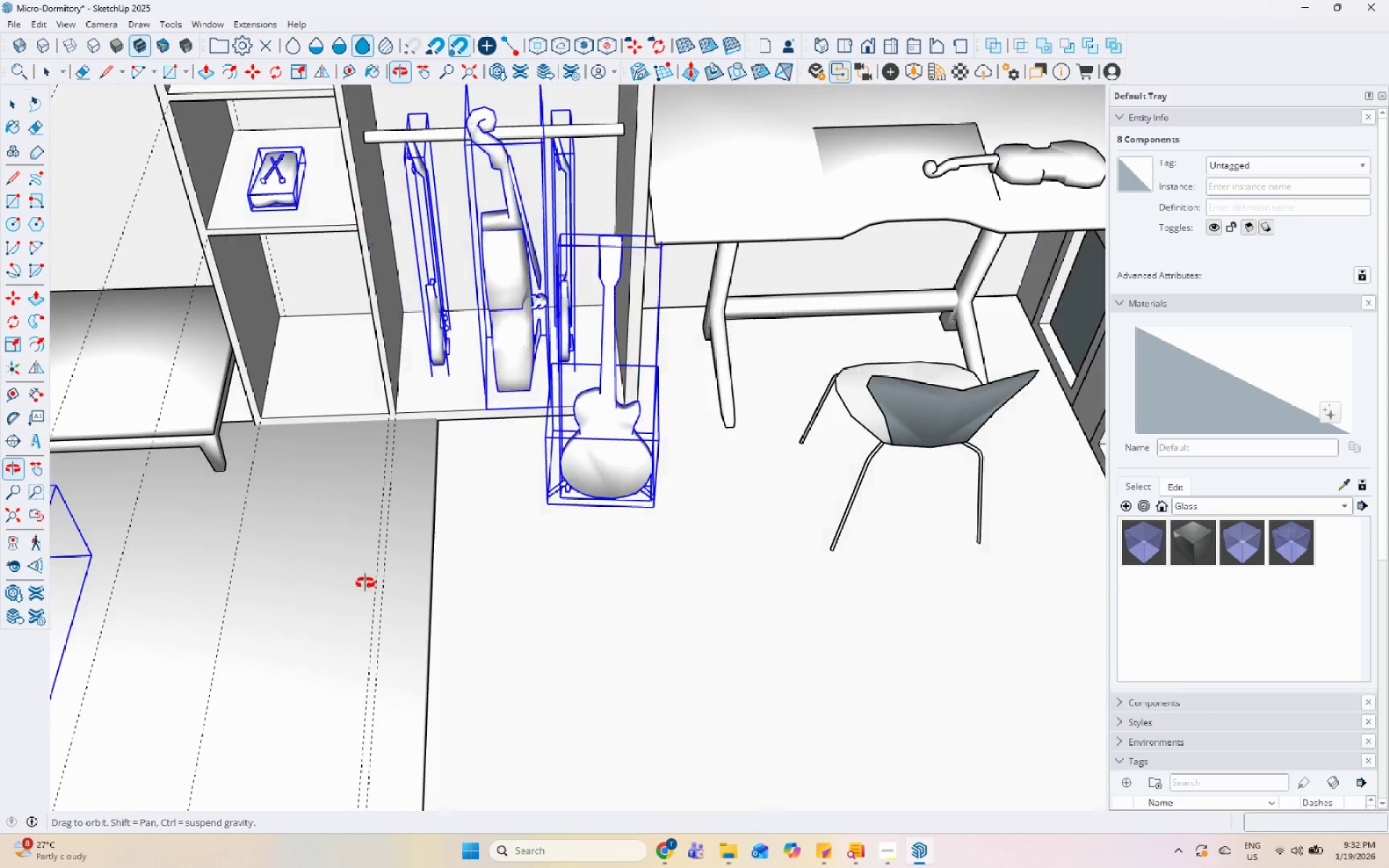 
scroll: coordinate [655, 469], scroll_direction: up, amount: 1.0
 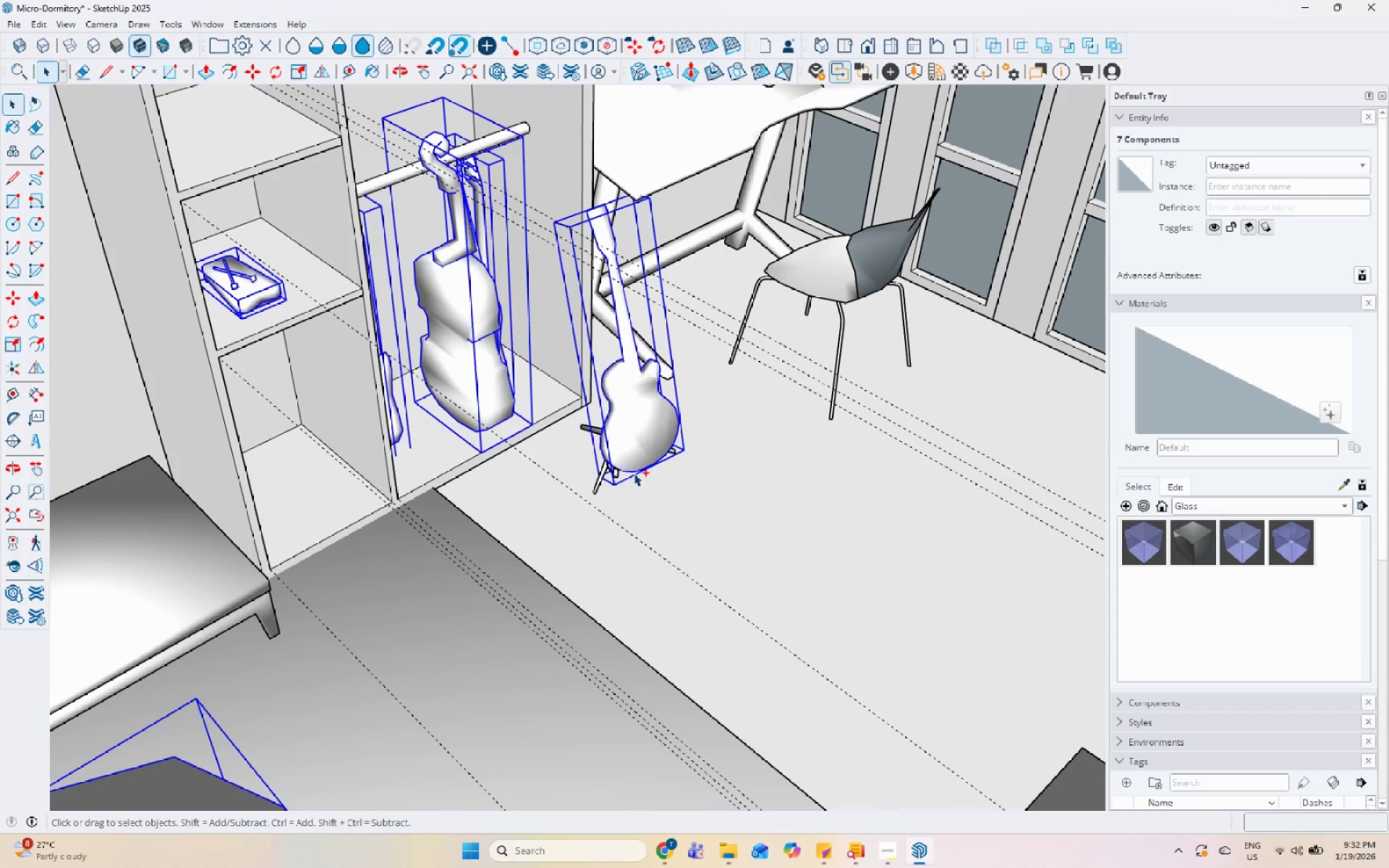 
left_click([596, 481])
 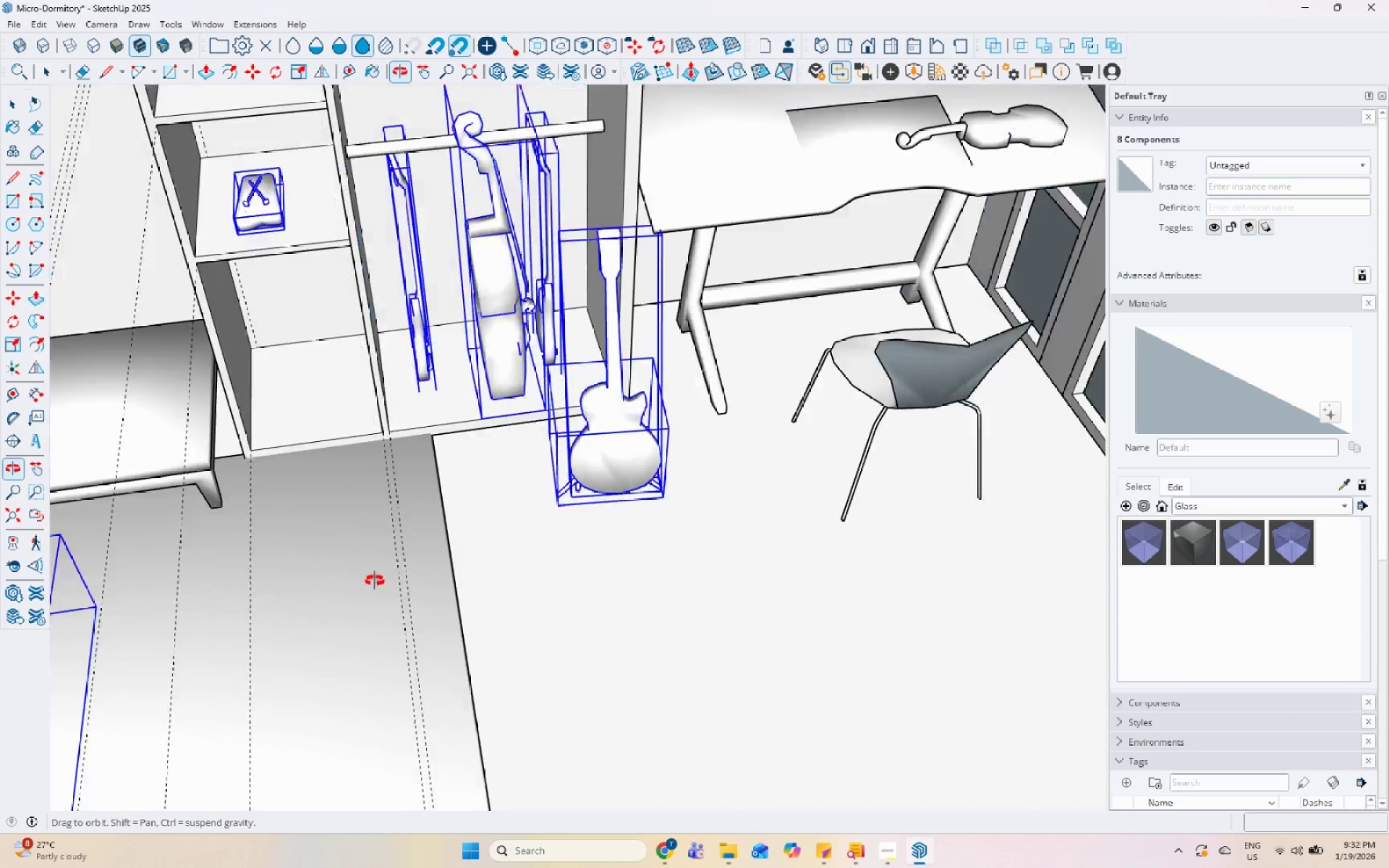 
hold_key(key=ControlLeft, duration=0.39)
 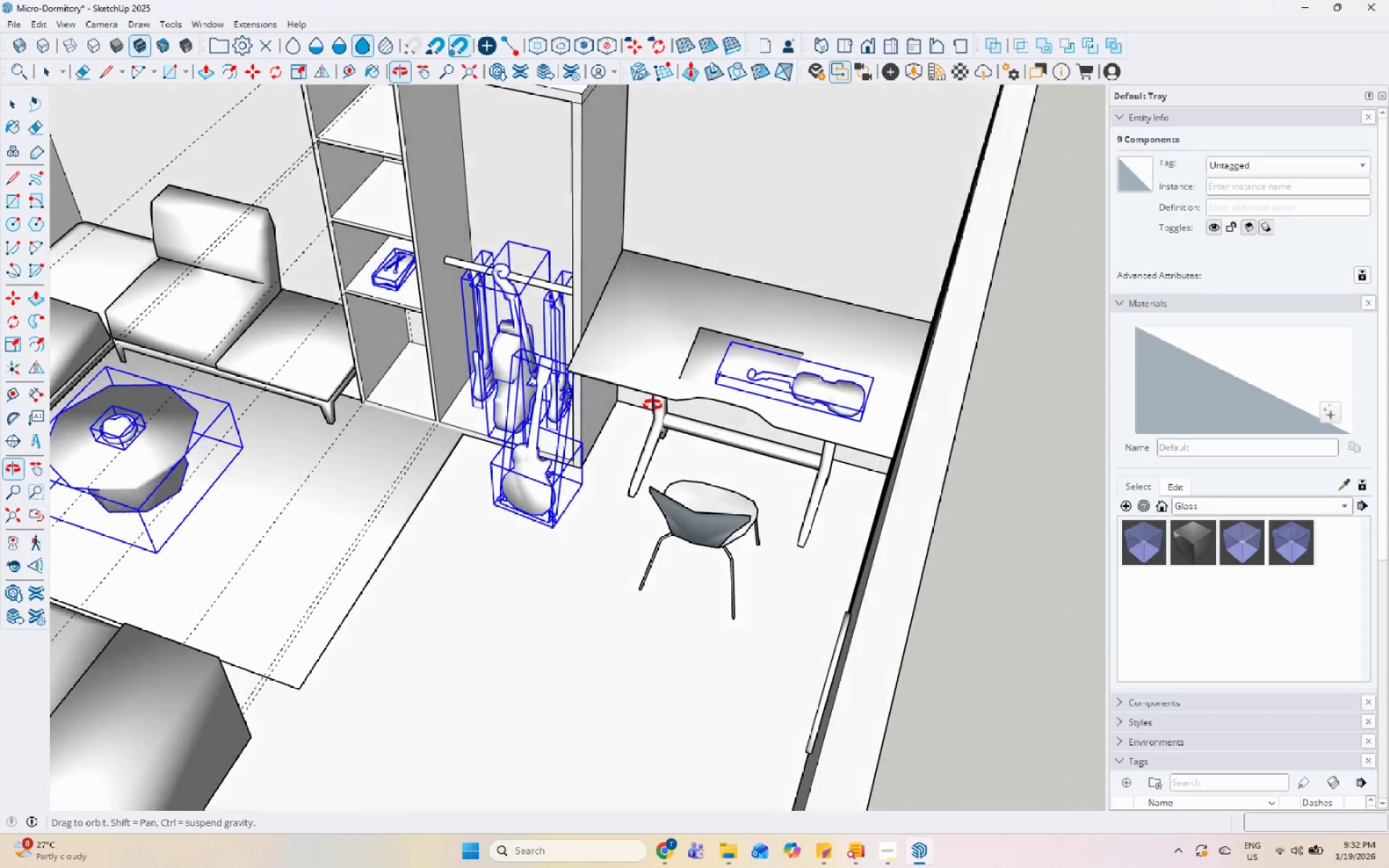 
scroll: coordinate [390, 584], scroll_direction: down, amount: 5.0
 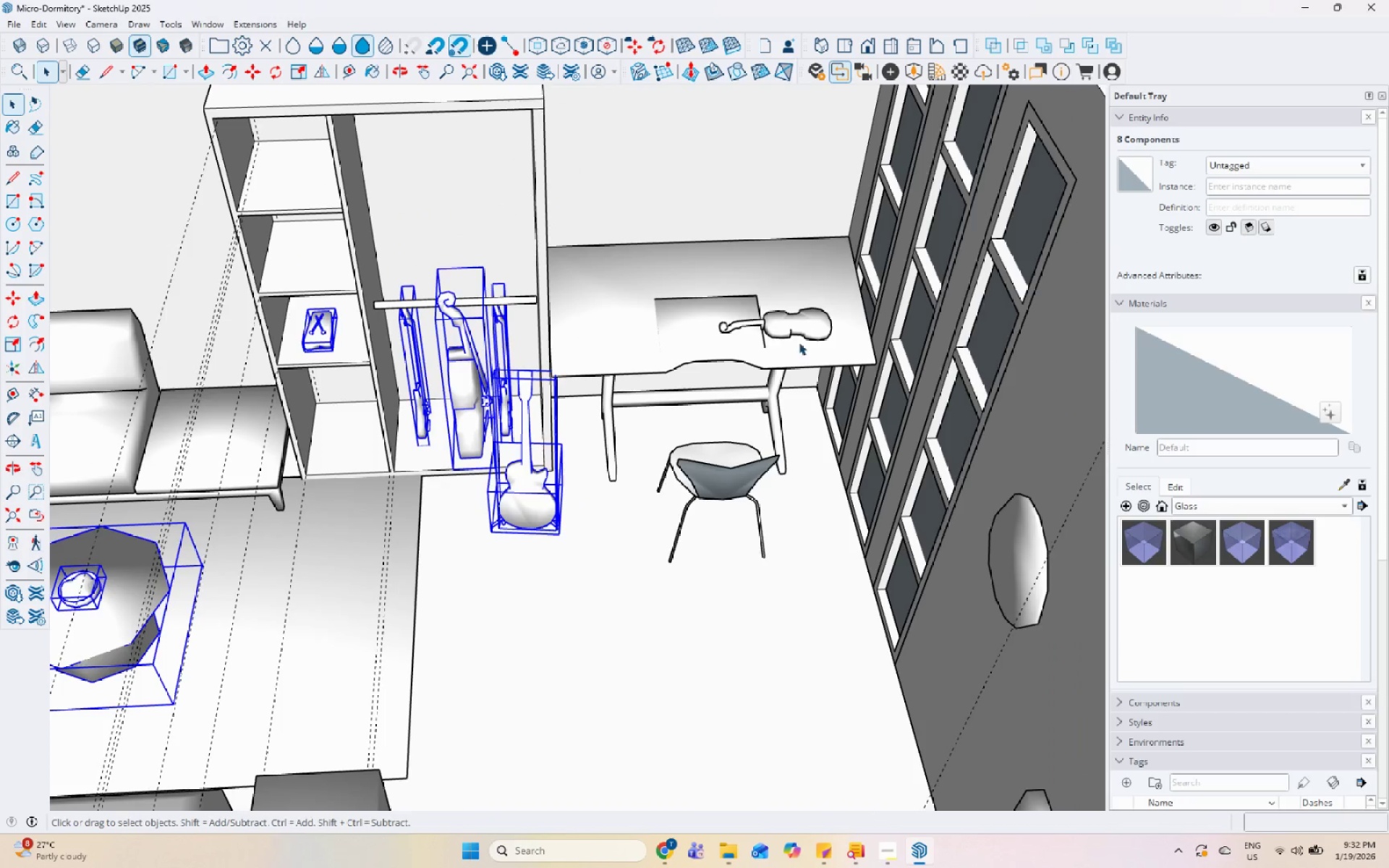 
left_click([808, 325])
 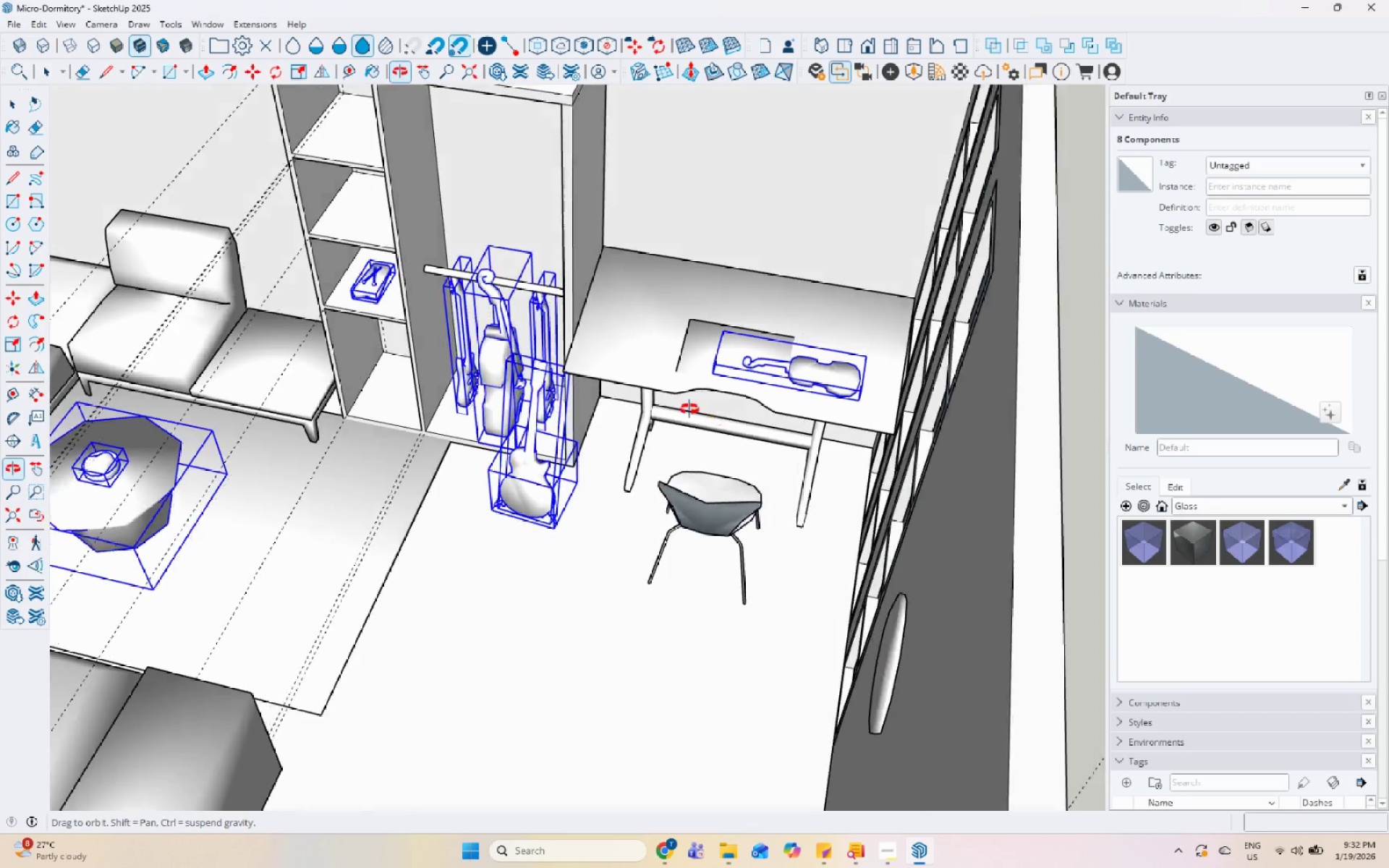 
hold_key(key=ControlLeft, duration=0.53)
 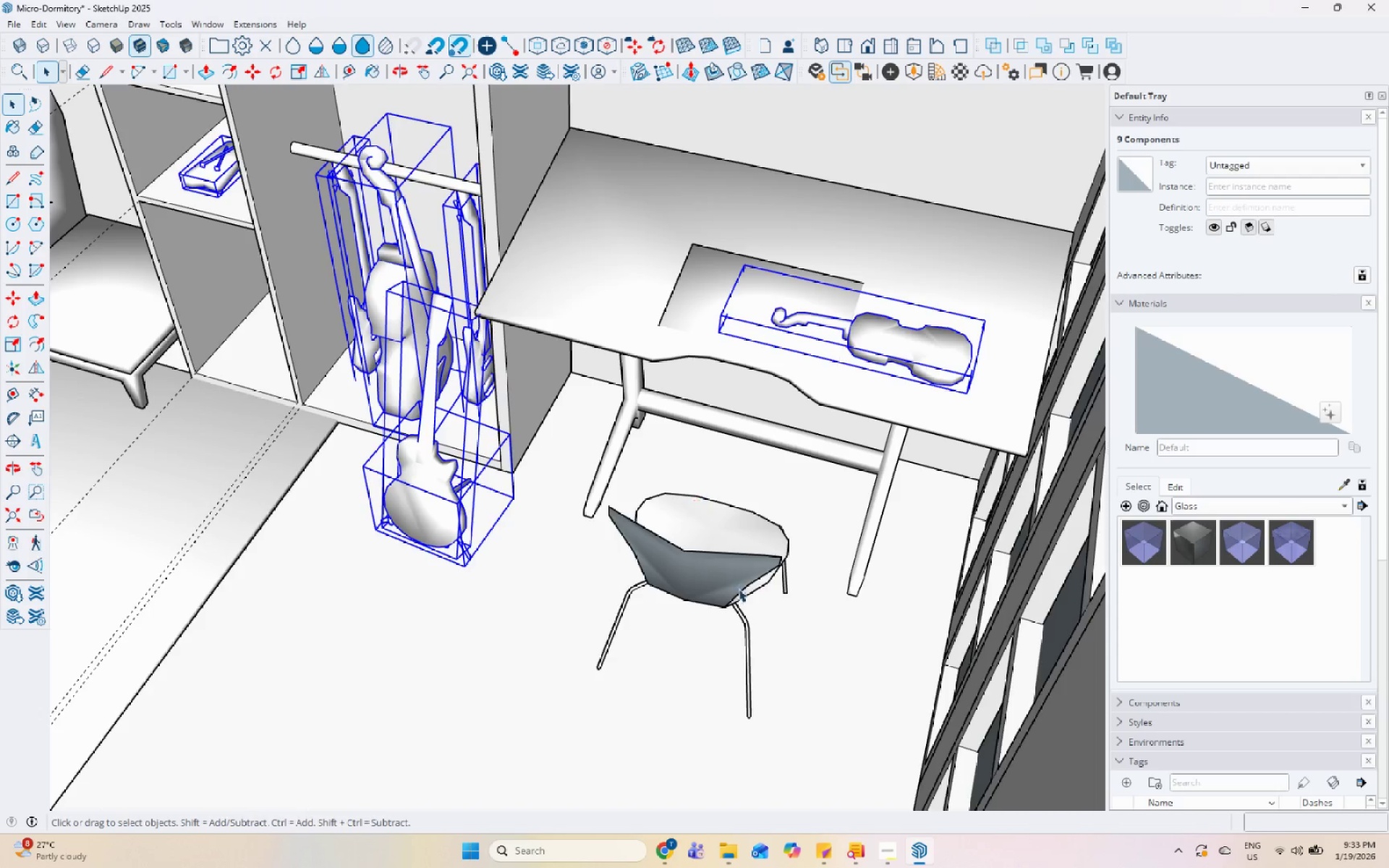 
scroll: coordinate [720, 474], scroll_direction: up, amount: 4.0
 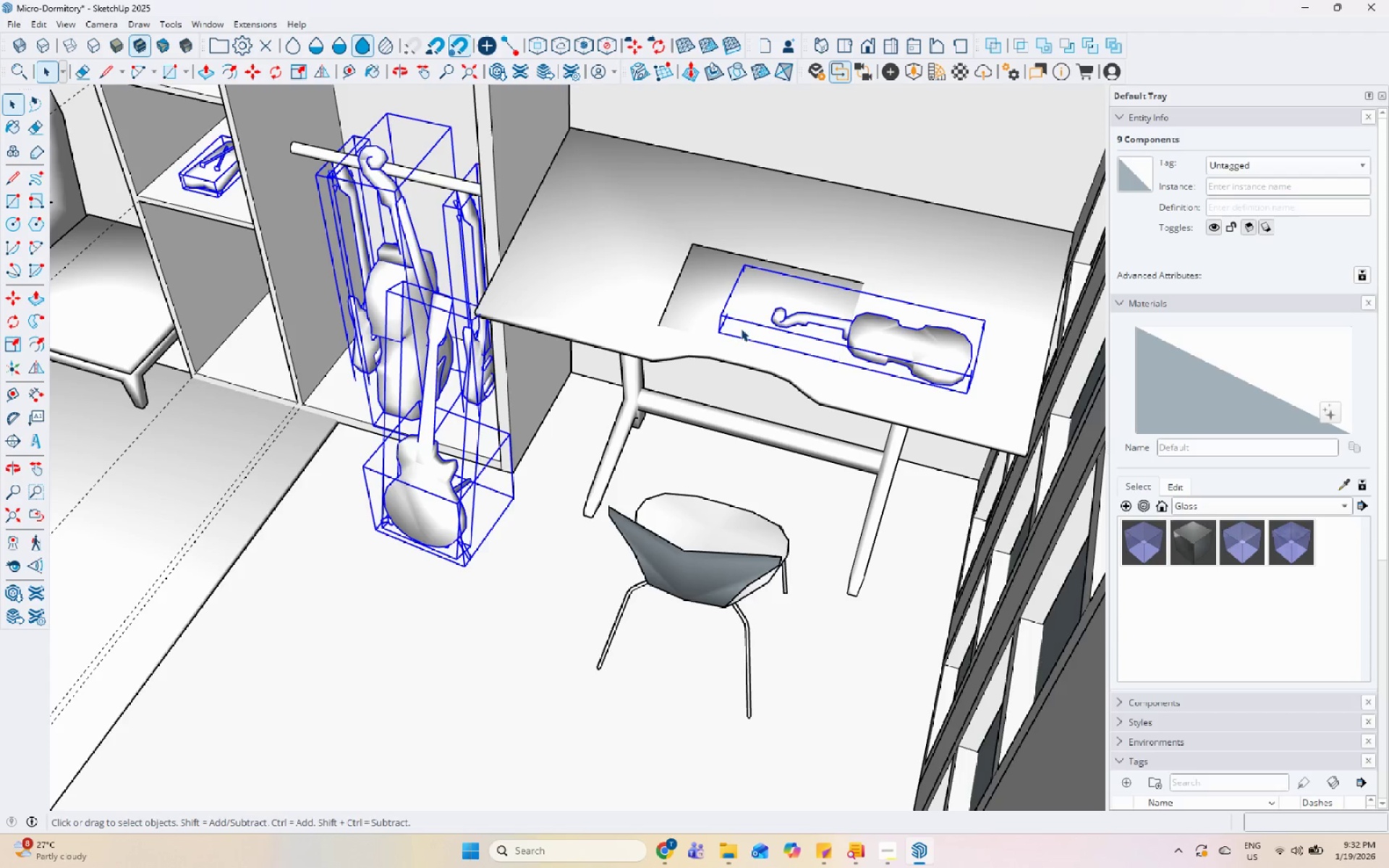 
scroll: coordinate [728, 597], scroll_direction: down, amount: 7.0
 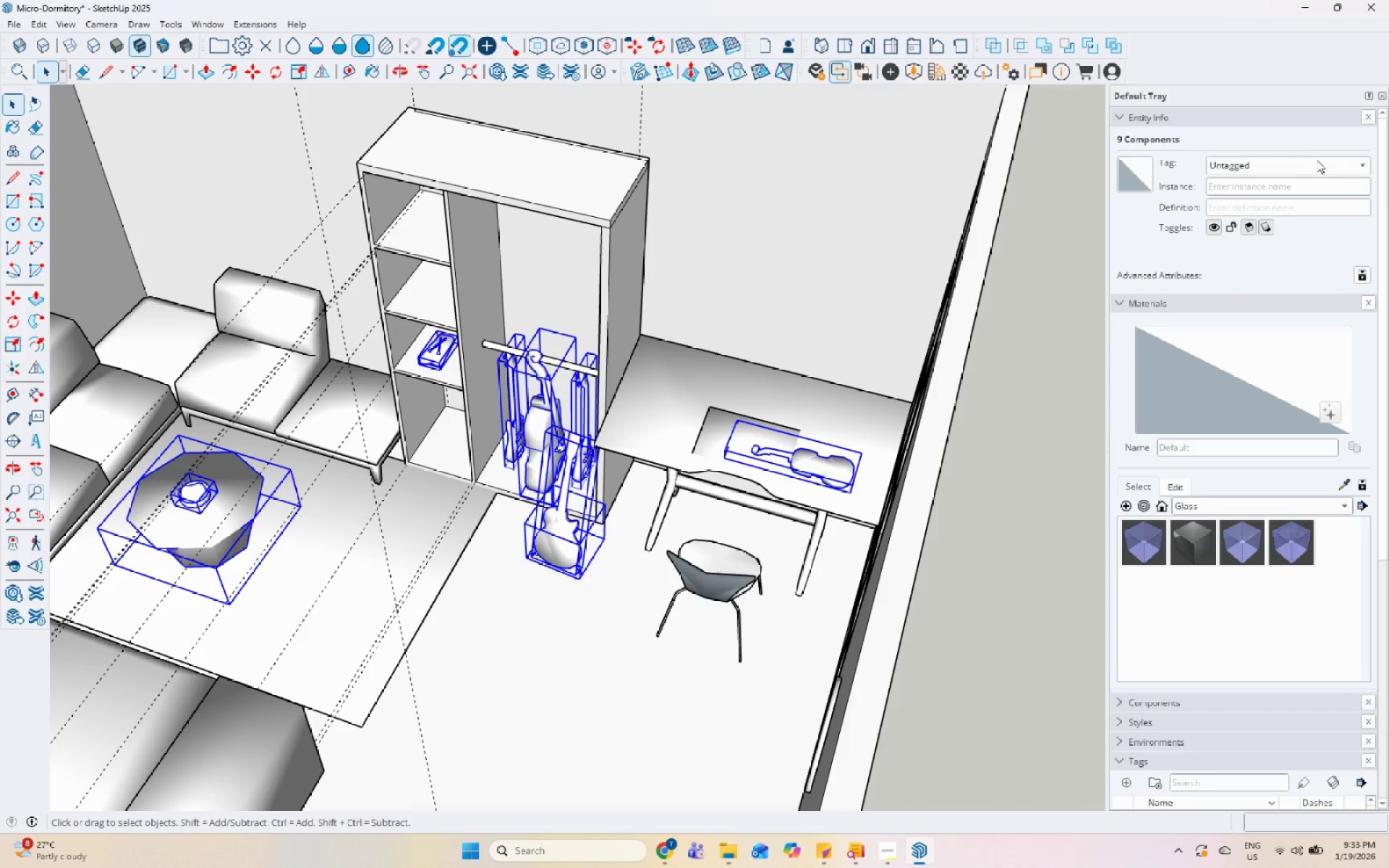 
left_click([1312, 163])
 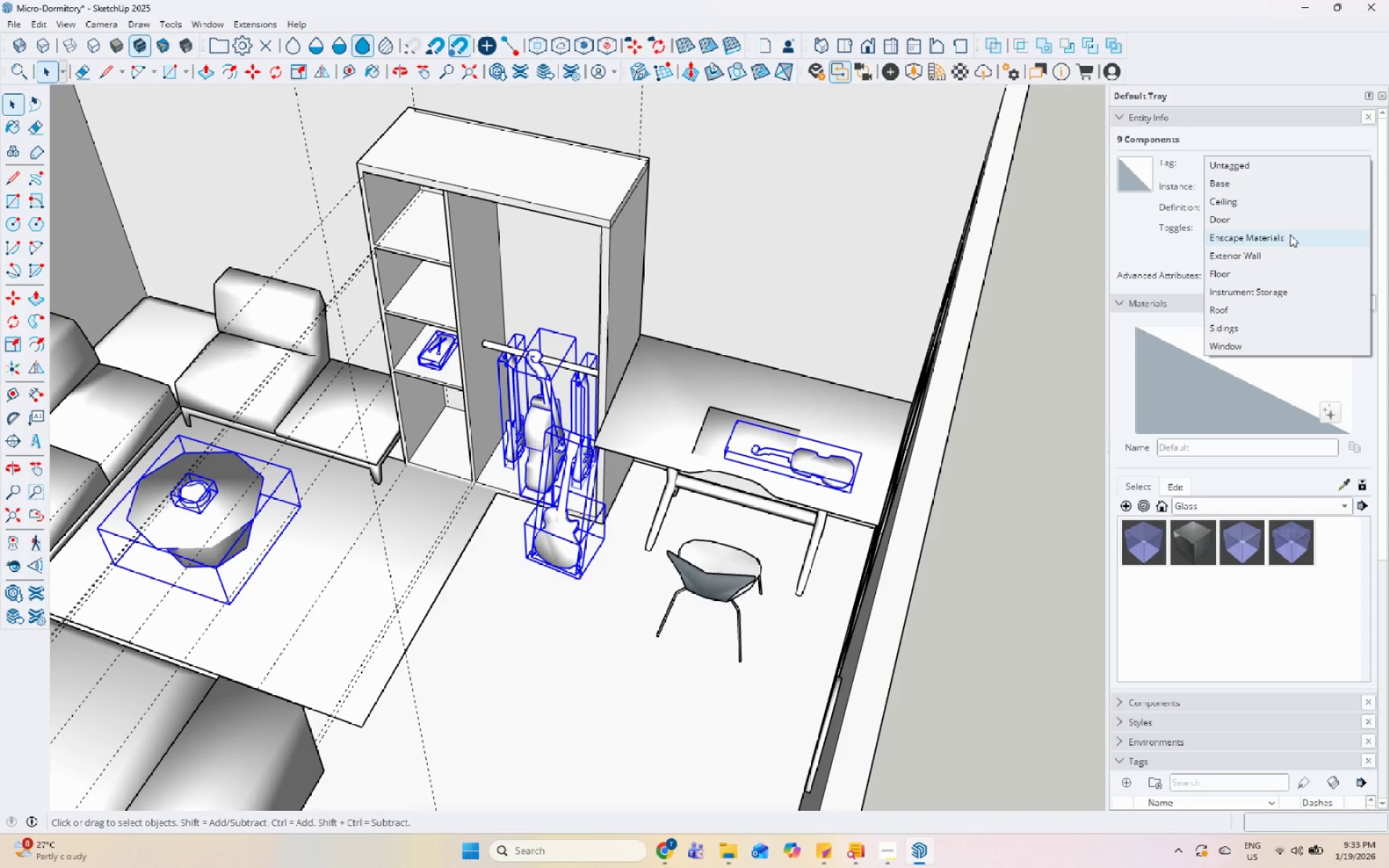 
left_click([1290, 234])
 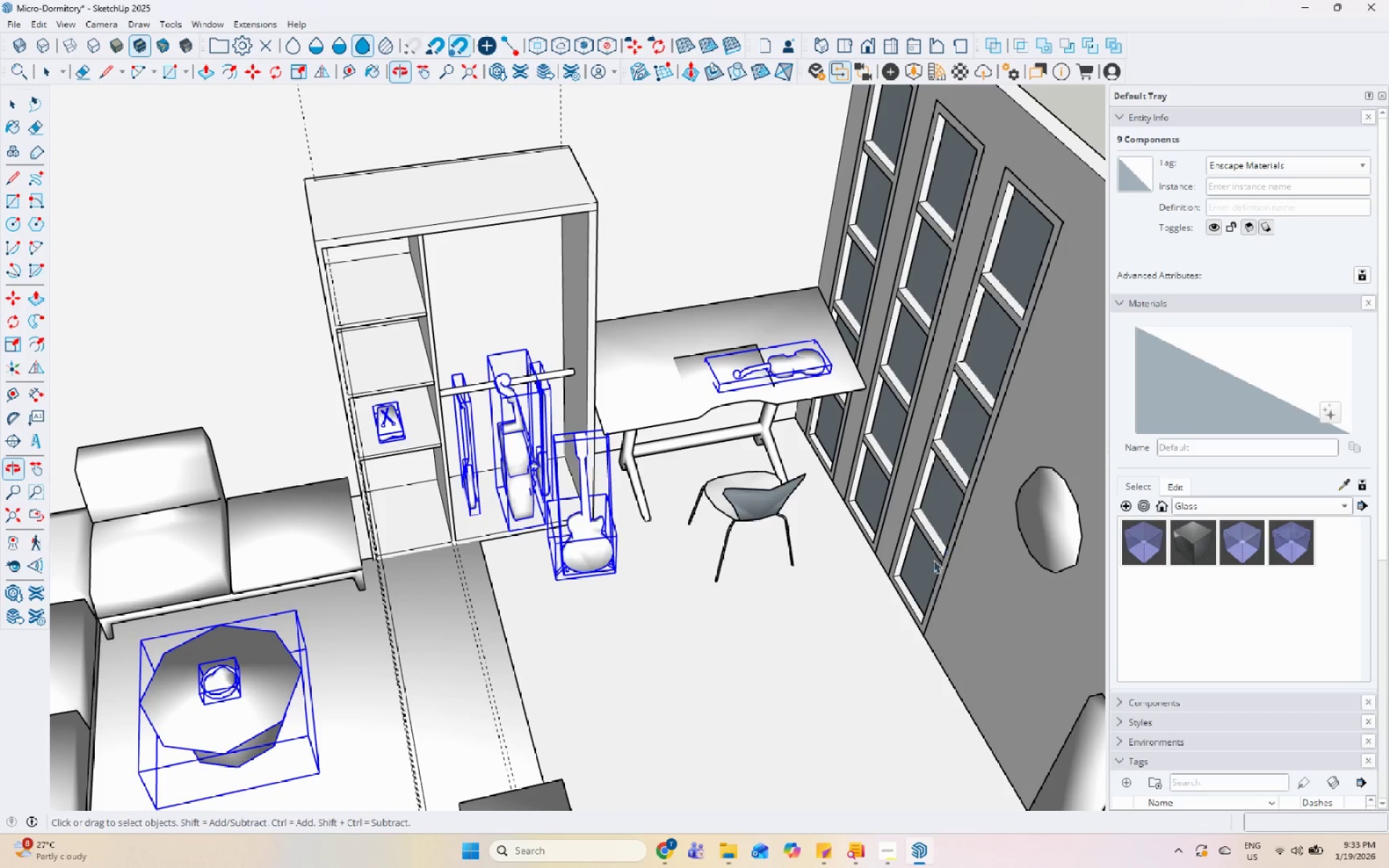 
left_click([1079, 528])
 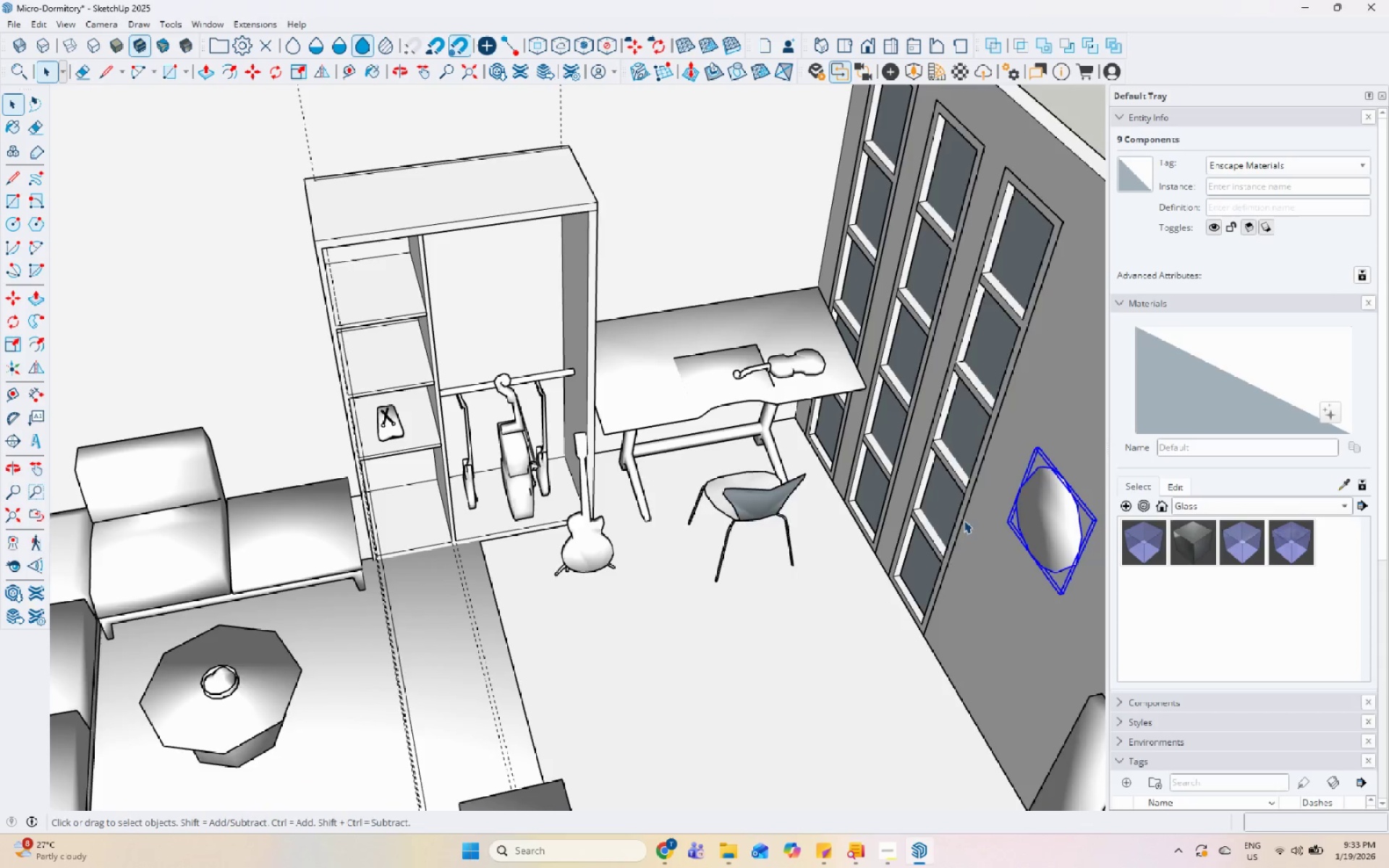 
hold_key(key=ControlLeft, duration=0.44)
left_click([863, 438])
 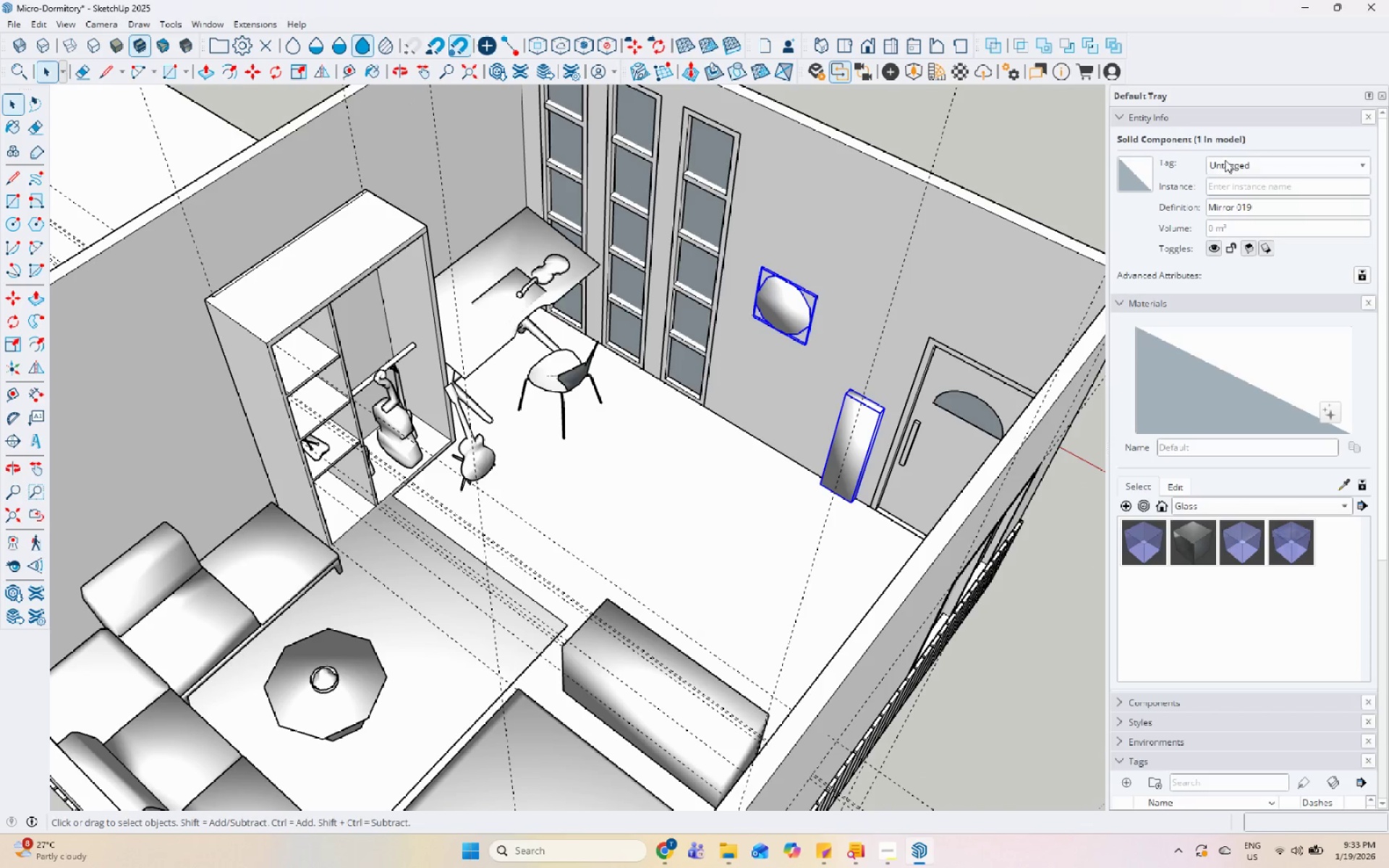 
scroll: coordinate [867, 441], scroll_direction: down, amount: 3.0
 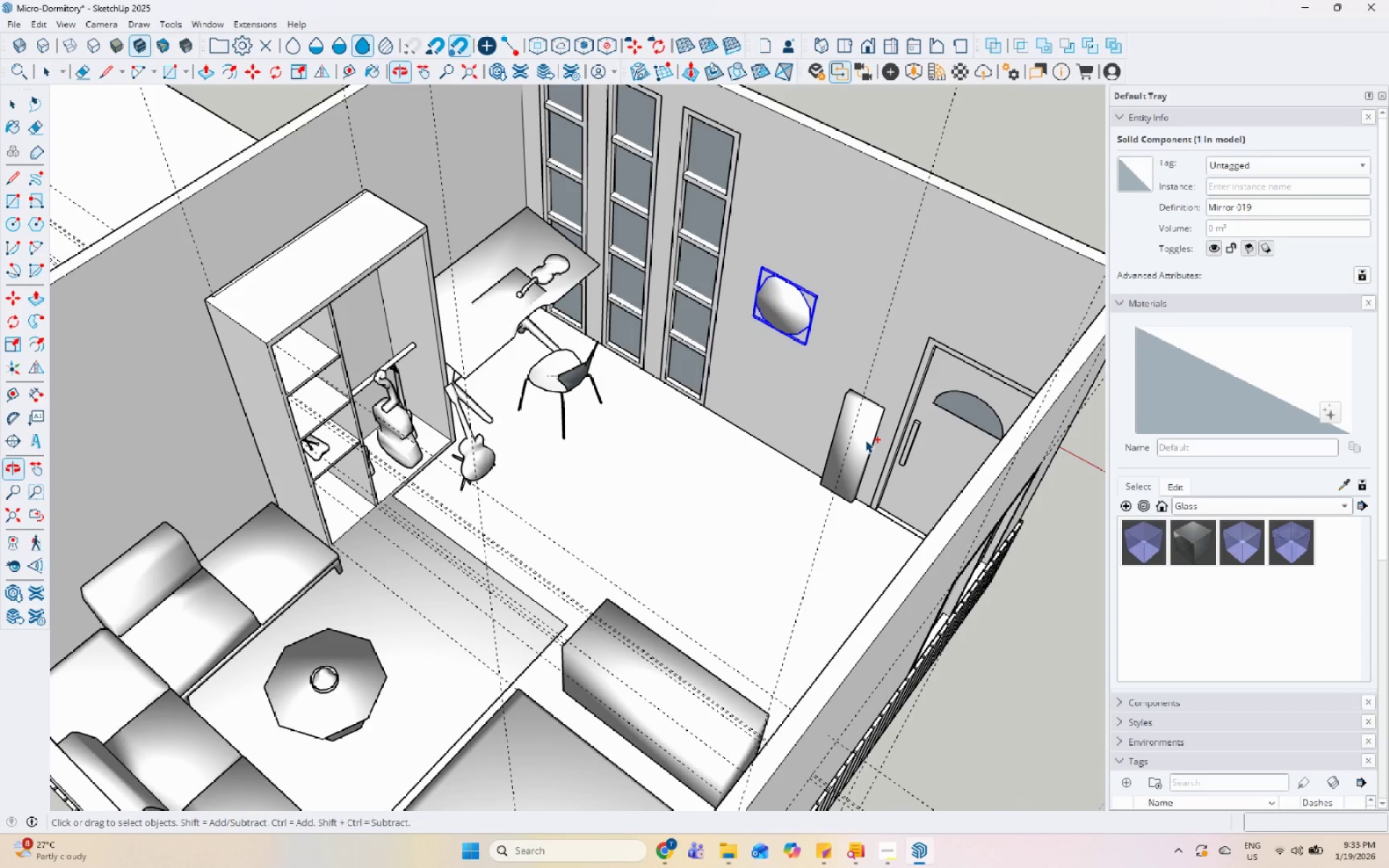 
left_click([1226, 159])
 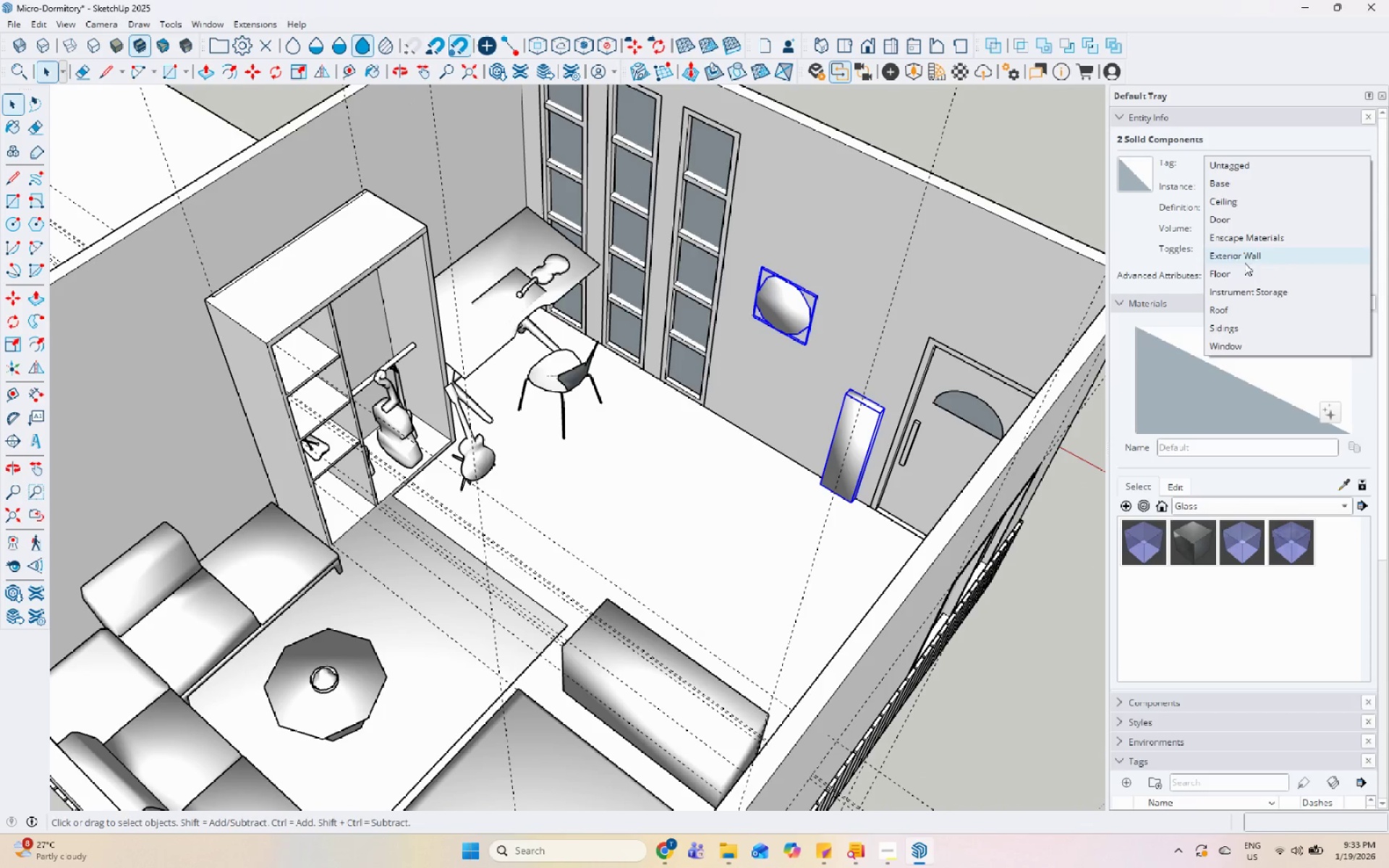 
left_click([1259, 237])
 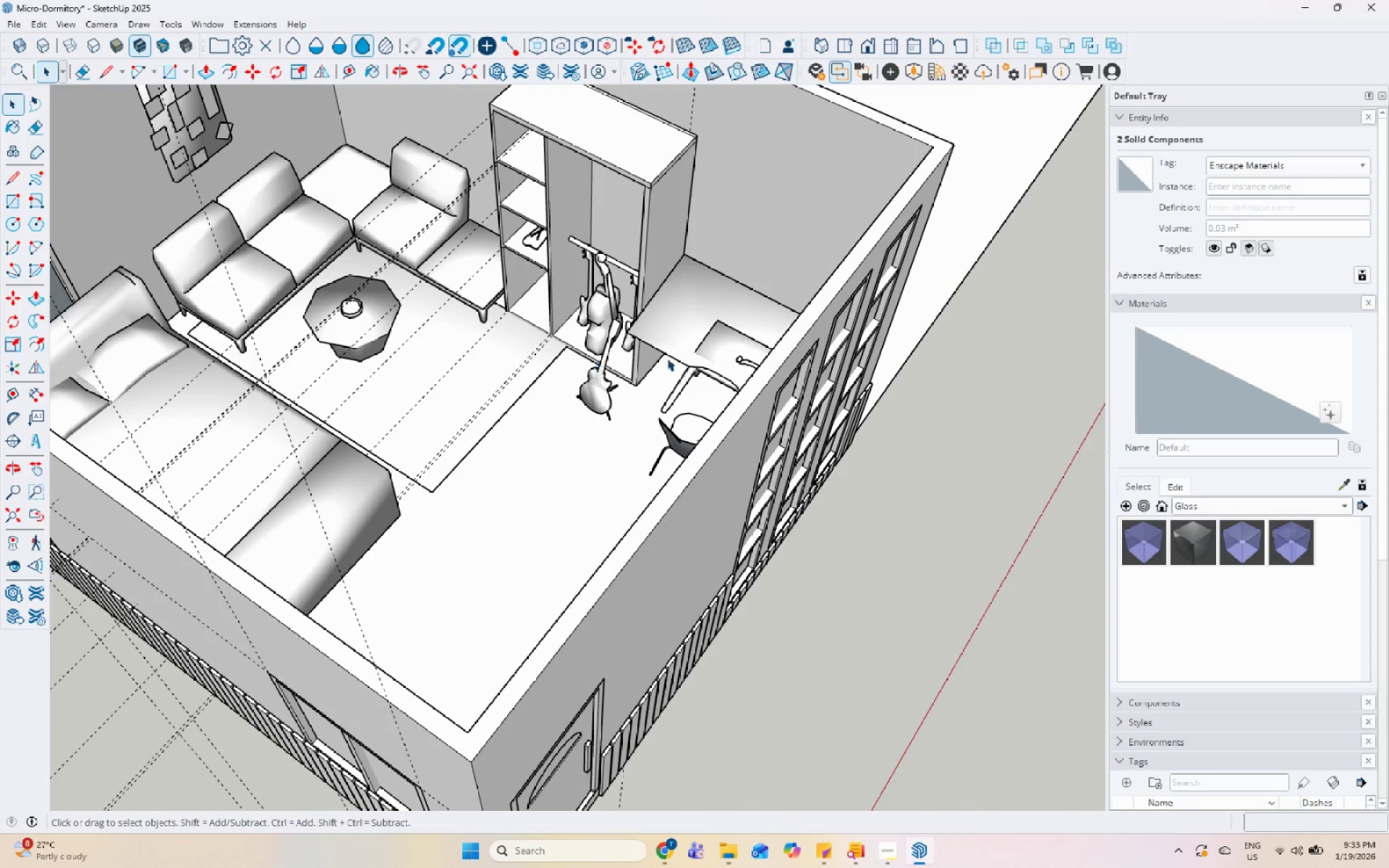 
scroll: coordinate [578, 510], scroll_direction: down, amount: 5.0
 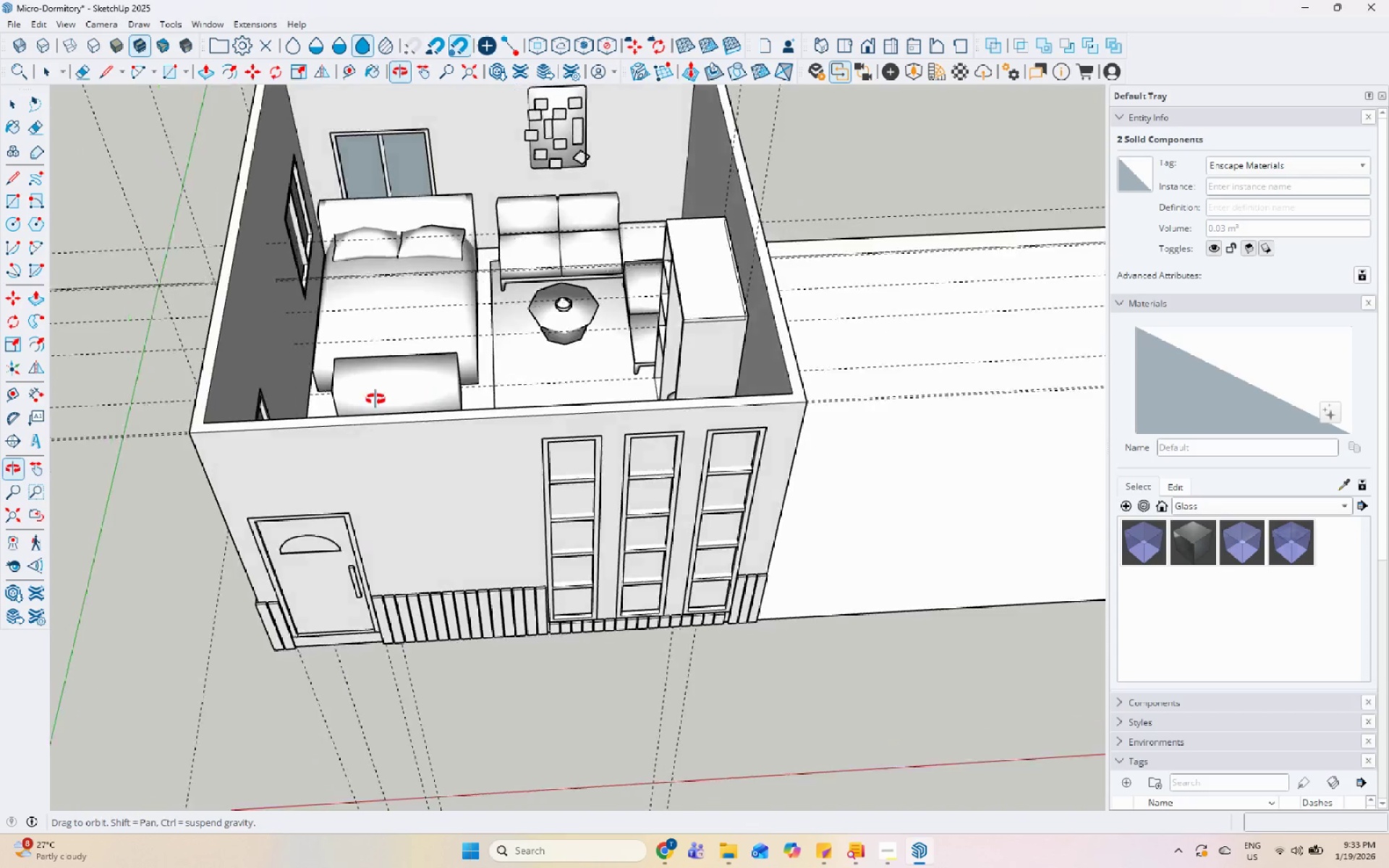 
scroll: coordinate [464, 336], scroll_direction: up, amount: 5.0
 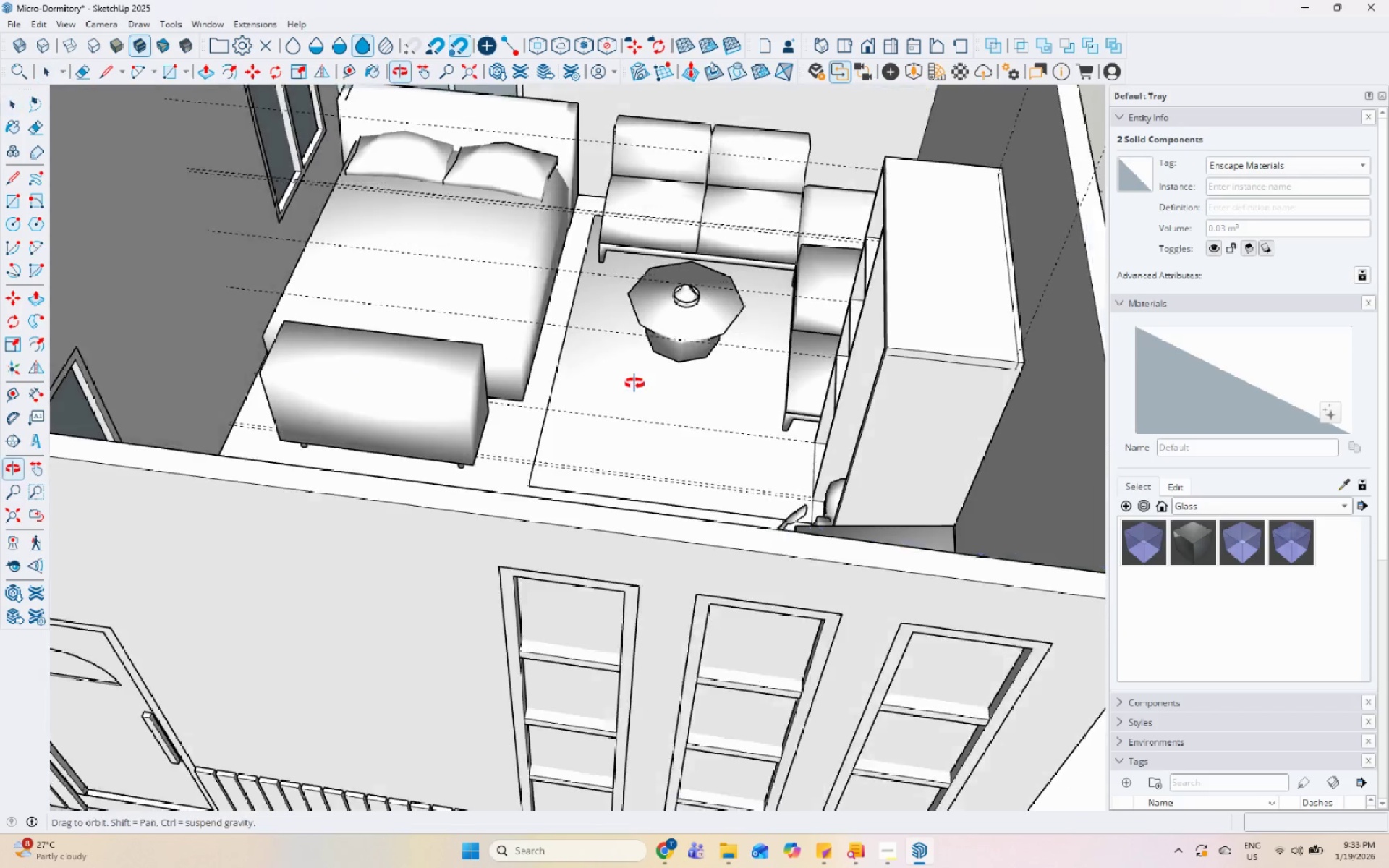 
left_click([451, 371])
 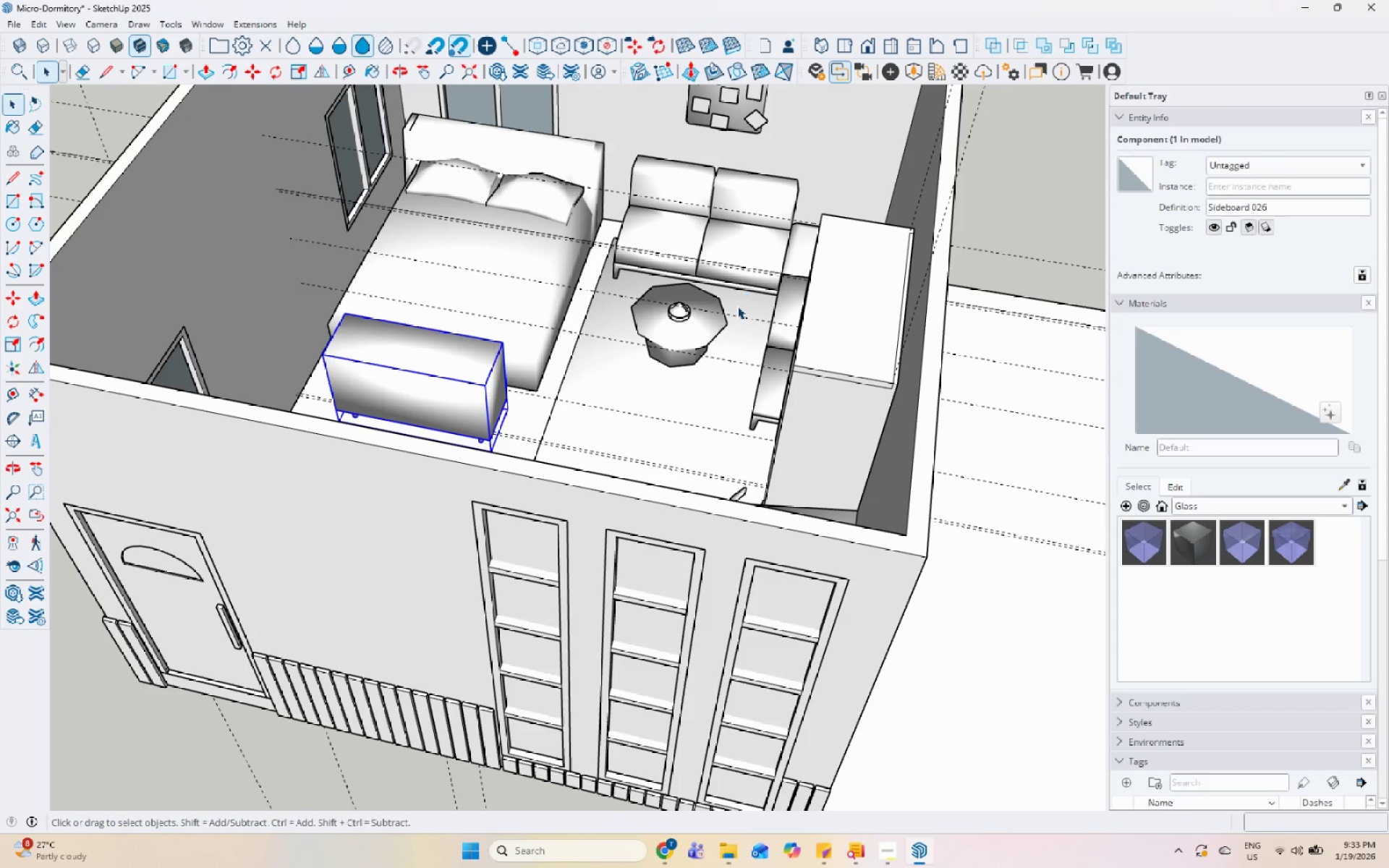 
scroll: coordinate [574, 370], scroll_direction: down, amount: 2.0
 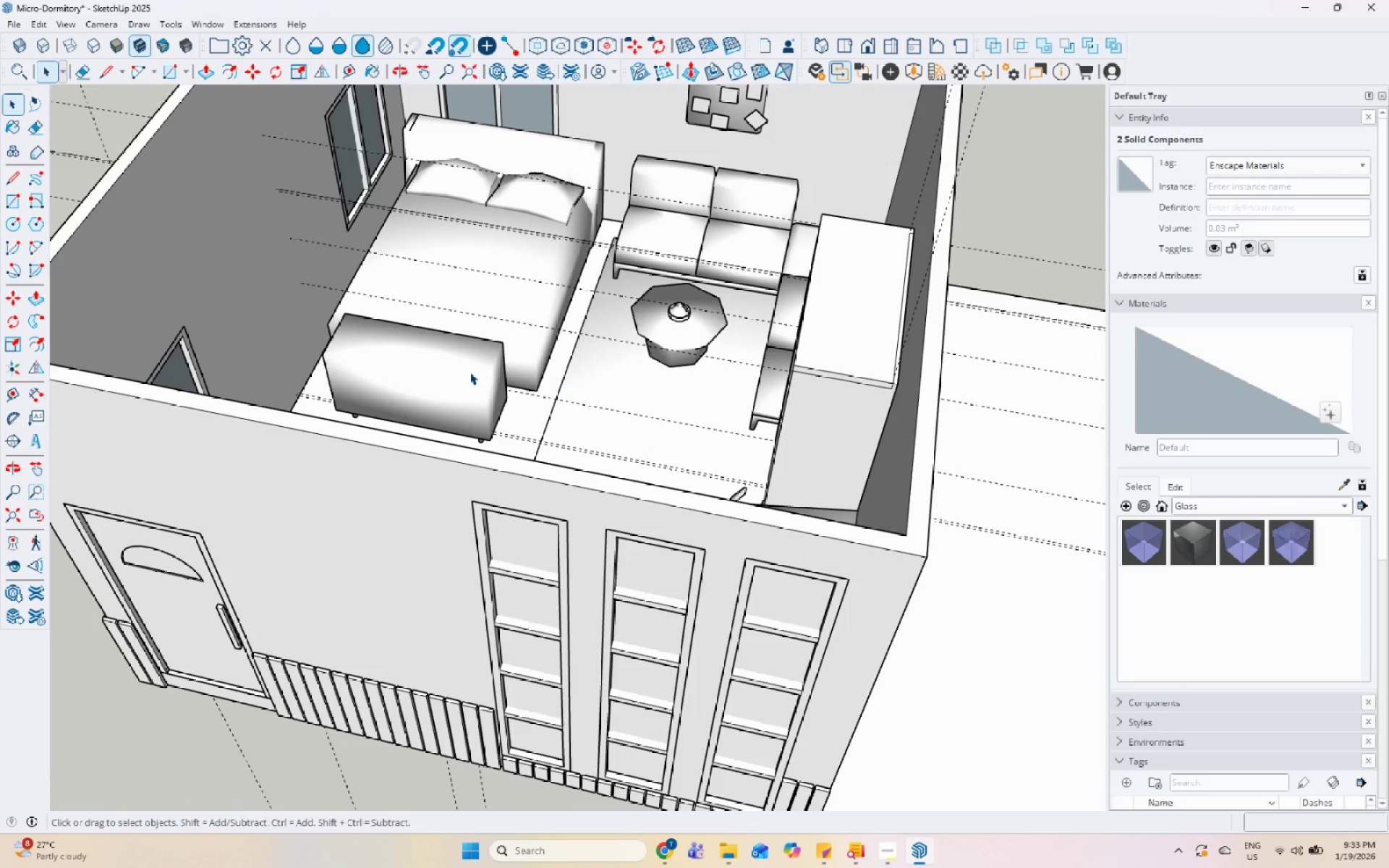 
hold_key(key=ControlLeft, duration=1.28)
left_click([689, 312])
 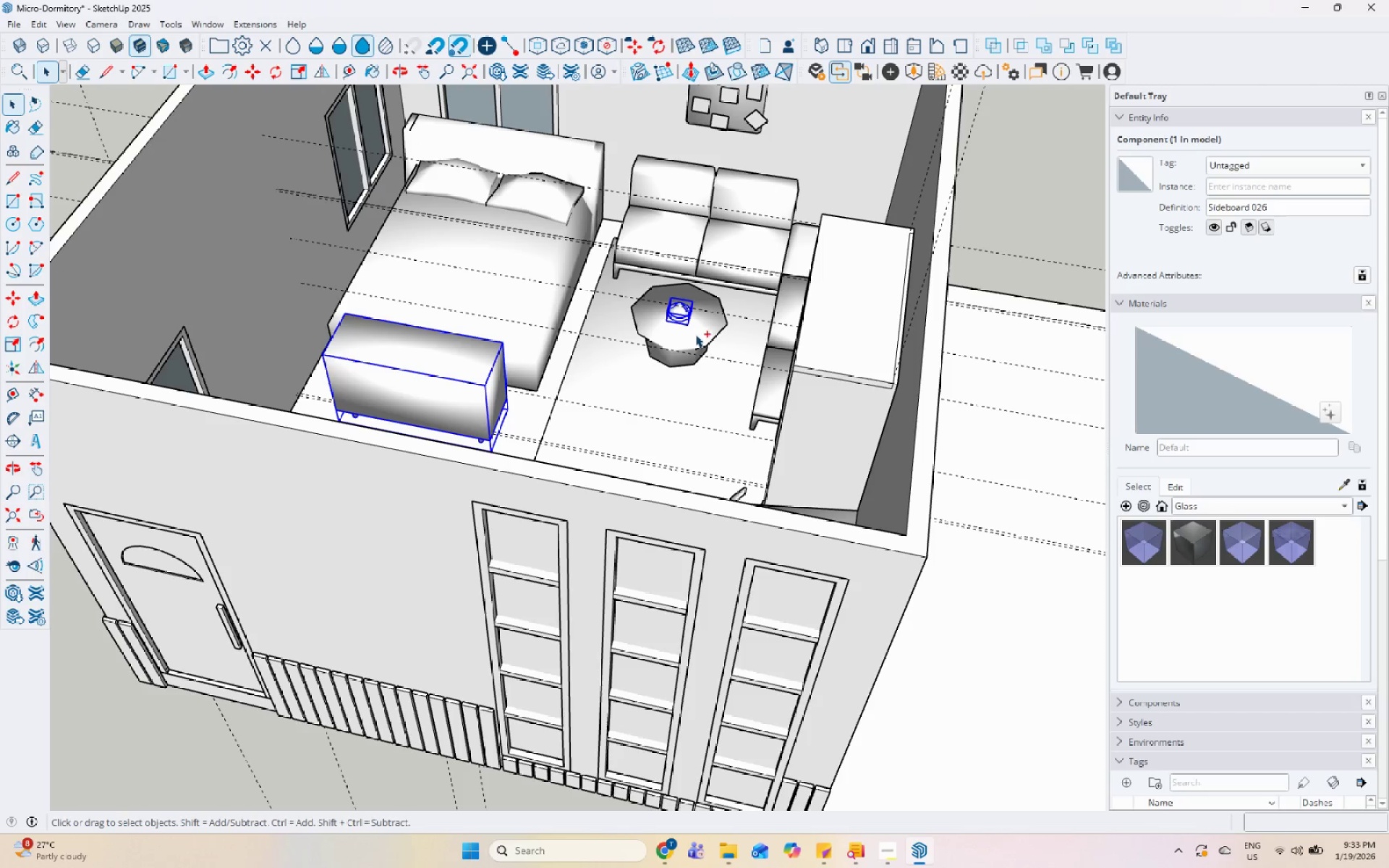 
left_click([706, 328])
 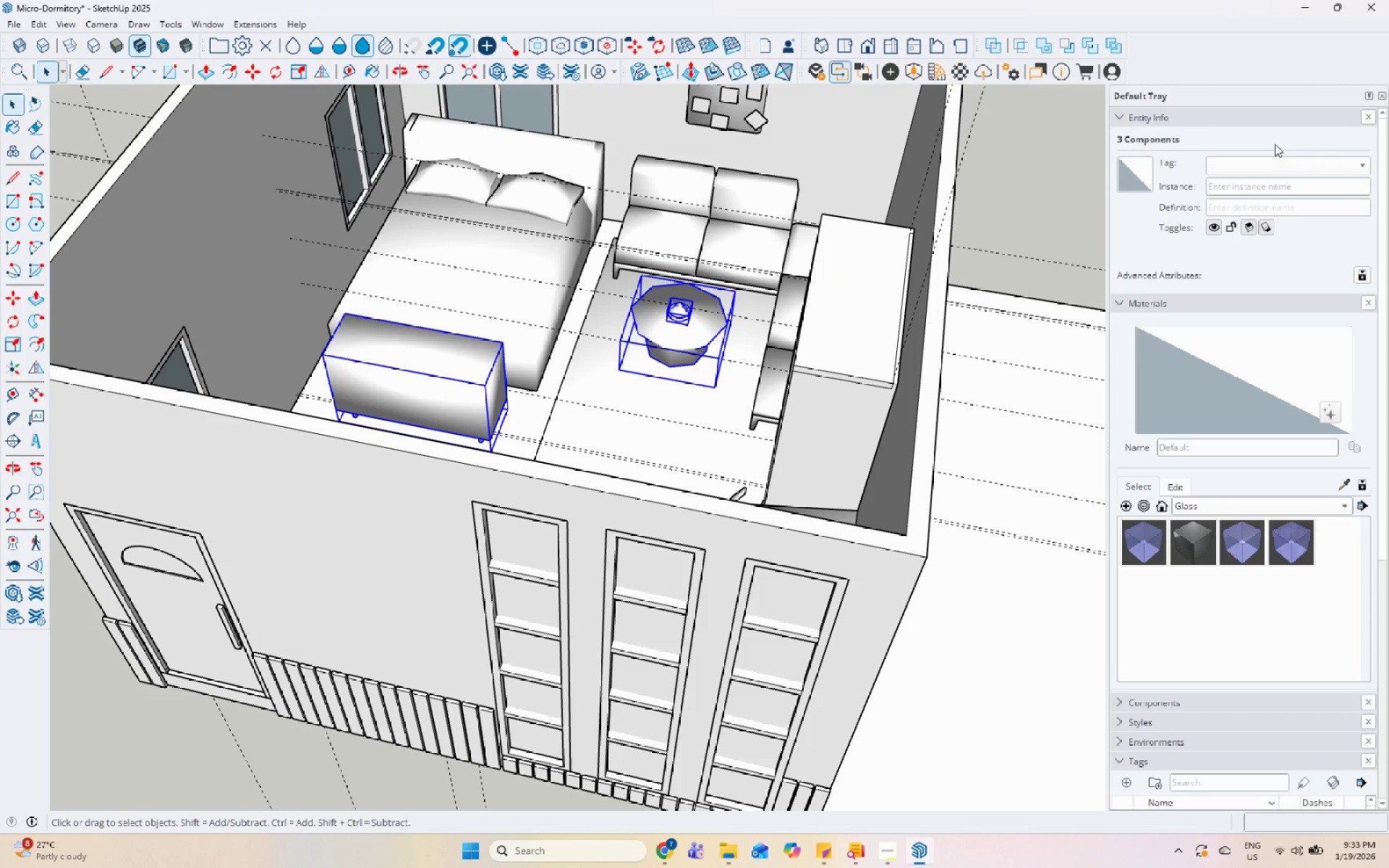 
left_click([1270, 164])
 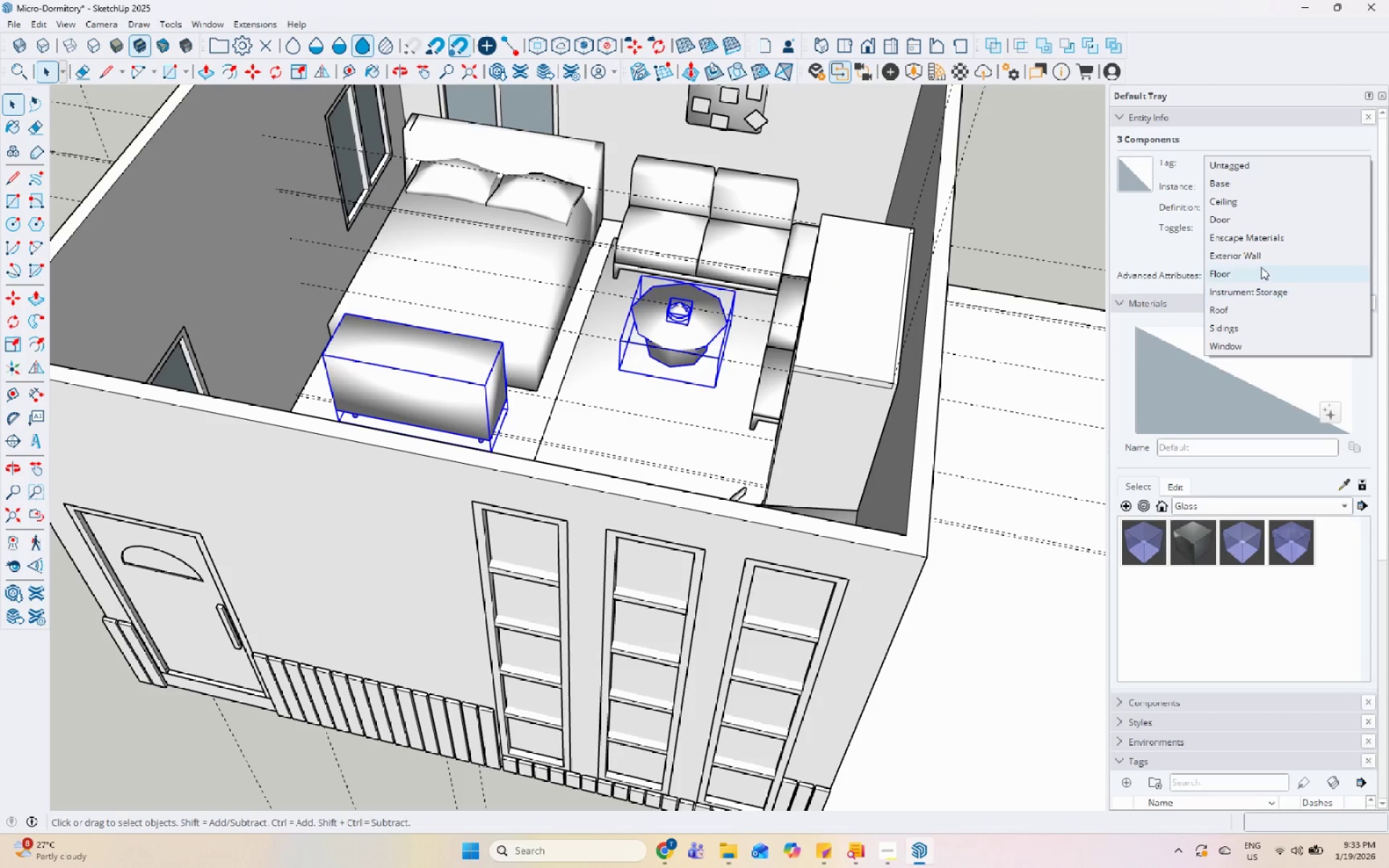 
left_click([1275, 239])
 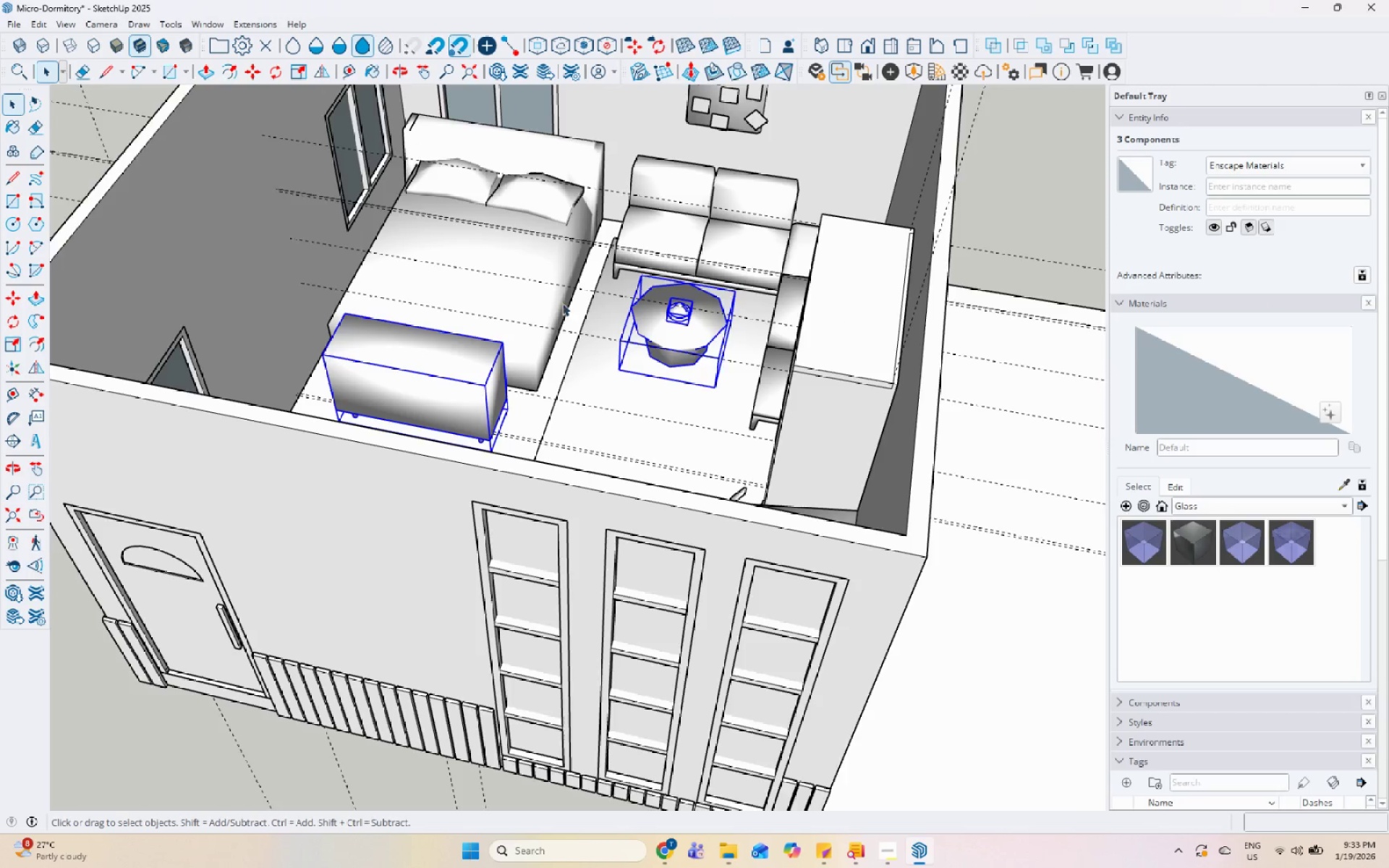 
scroll: coordinate [546, 307], scroll_direction: down, amount: 1.0
 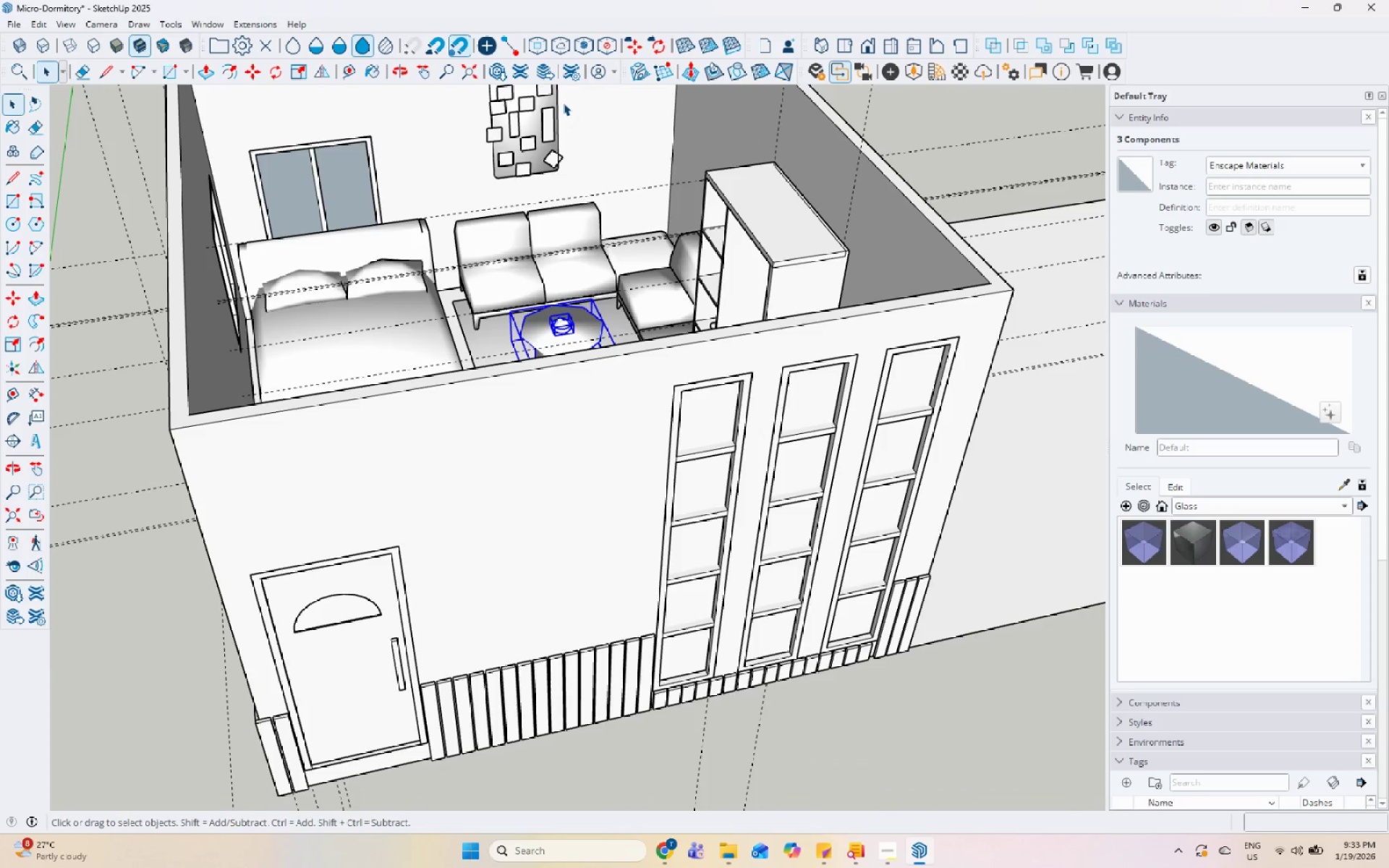 
left_click([504, 106])
 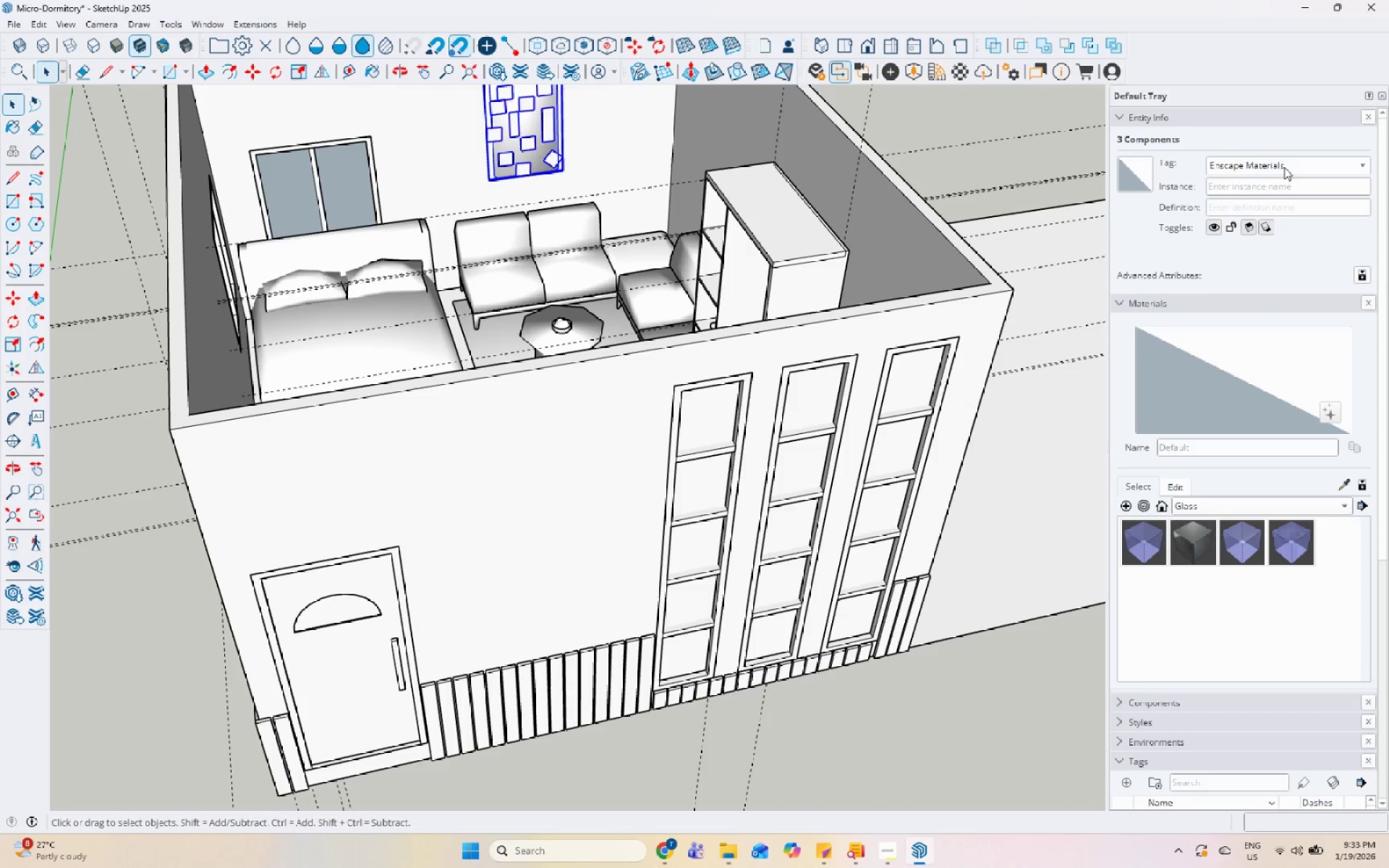 
left_click([1289, 164])
 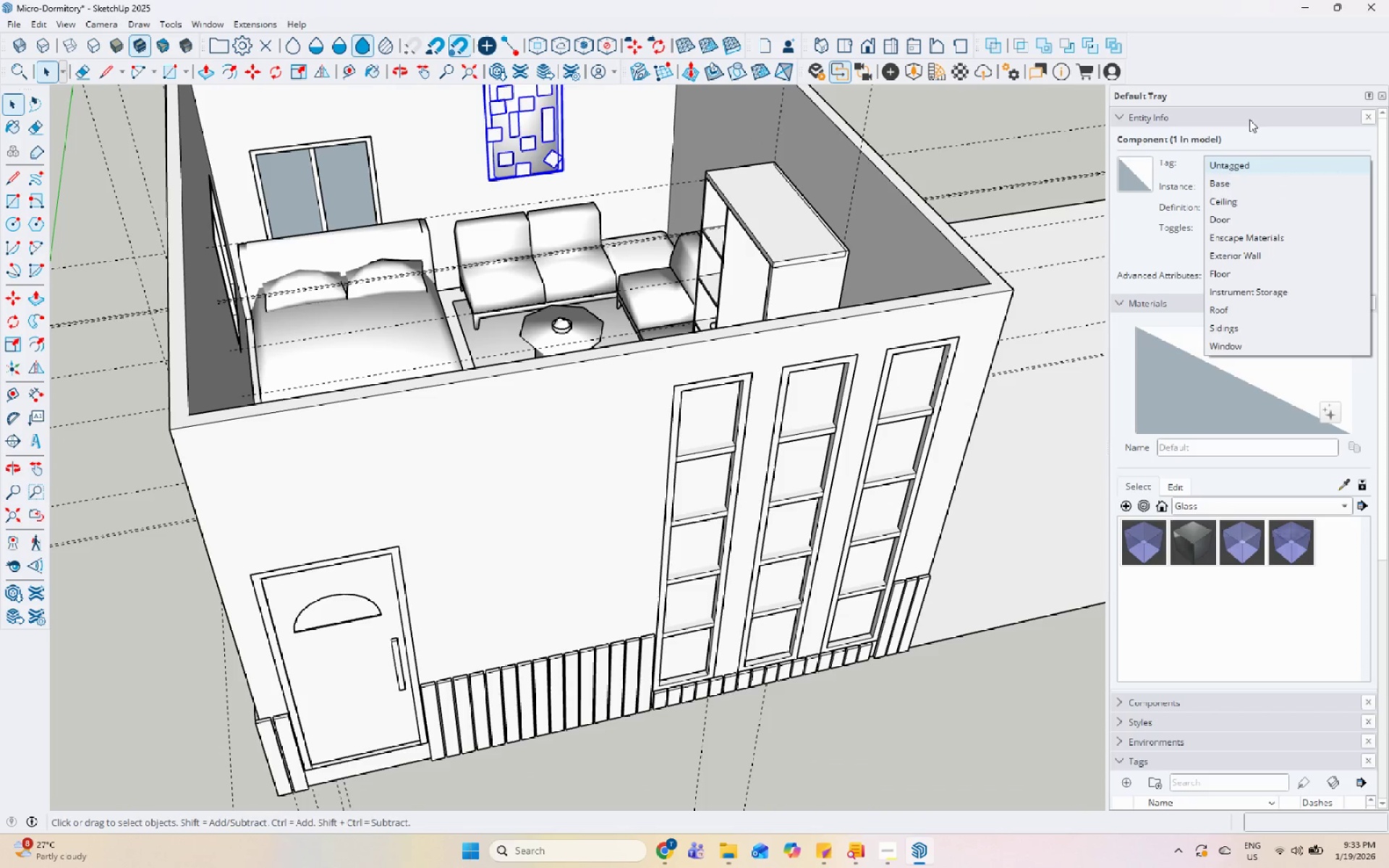 
key(Escape)
 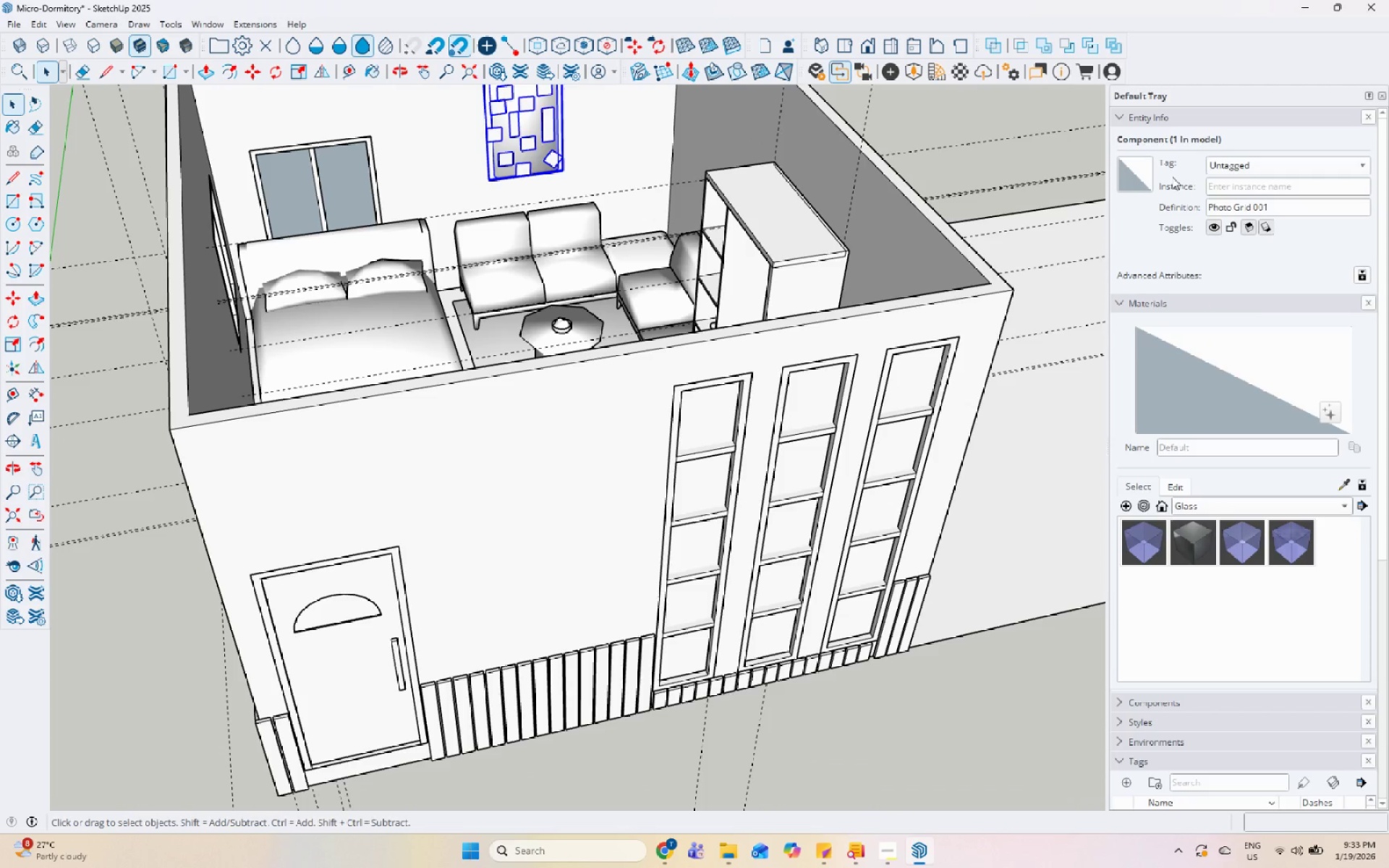 
scroll: coordinate [466, 393], scroll_direction: down, amount: 11.0
 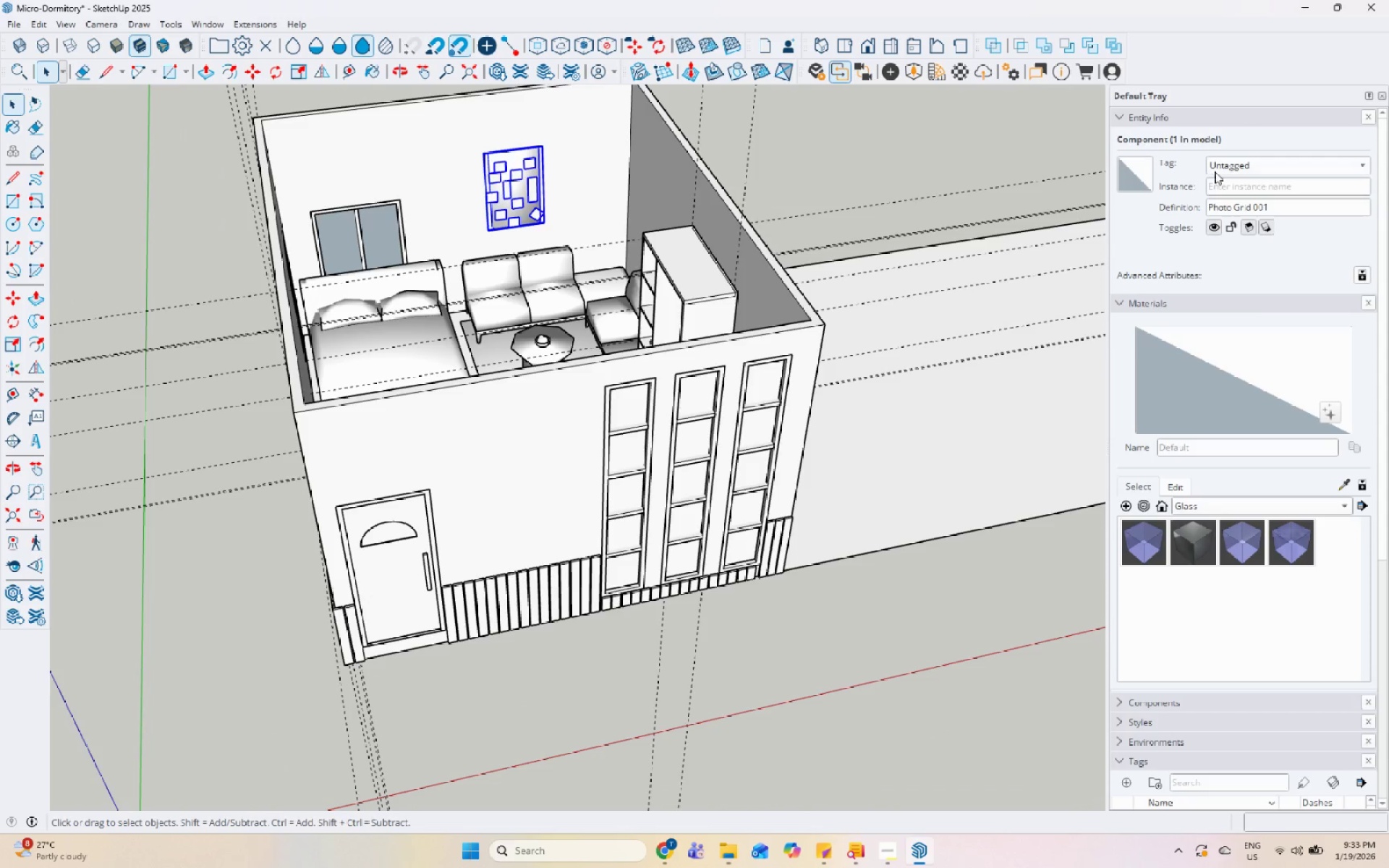 
left_click([1225, 170])
 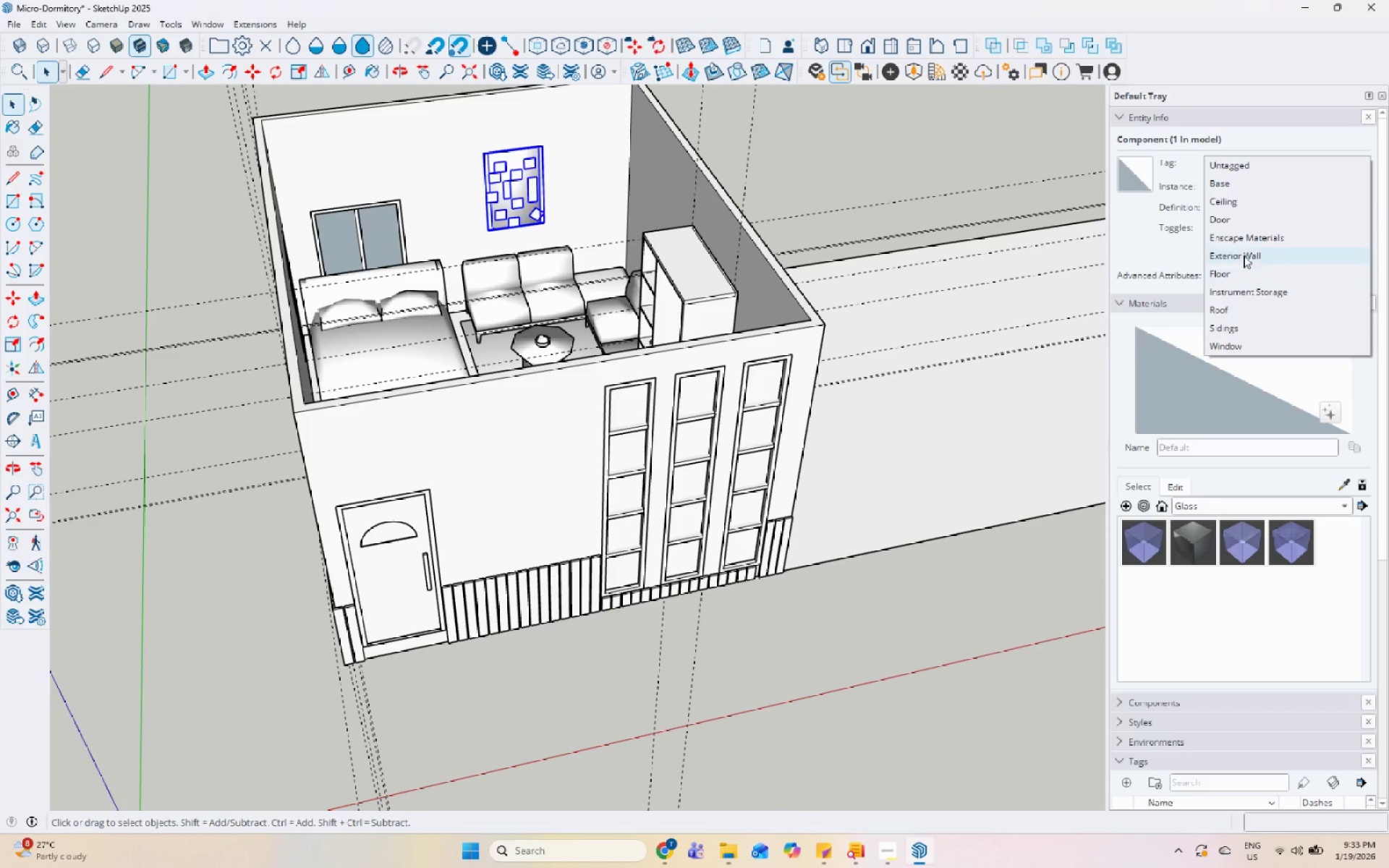 
left_click([1255, 237])
 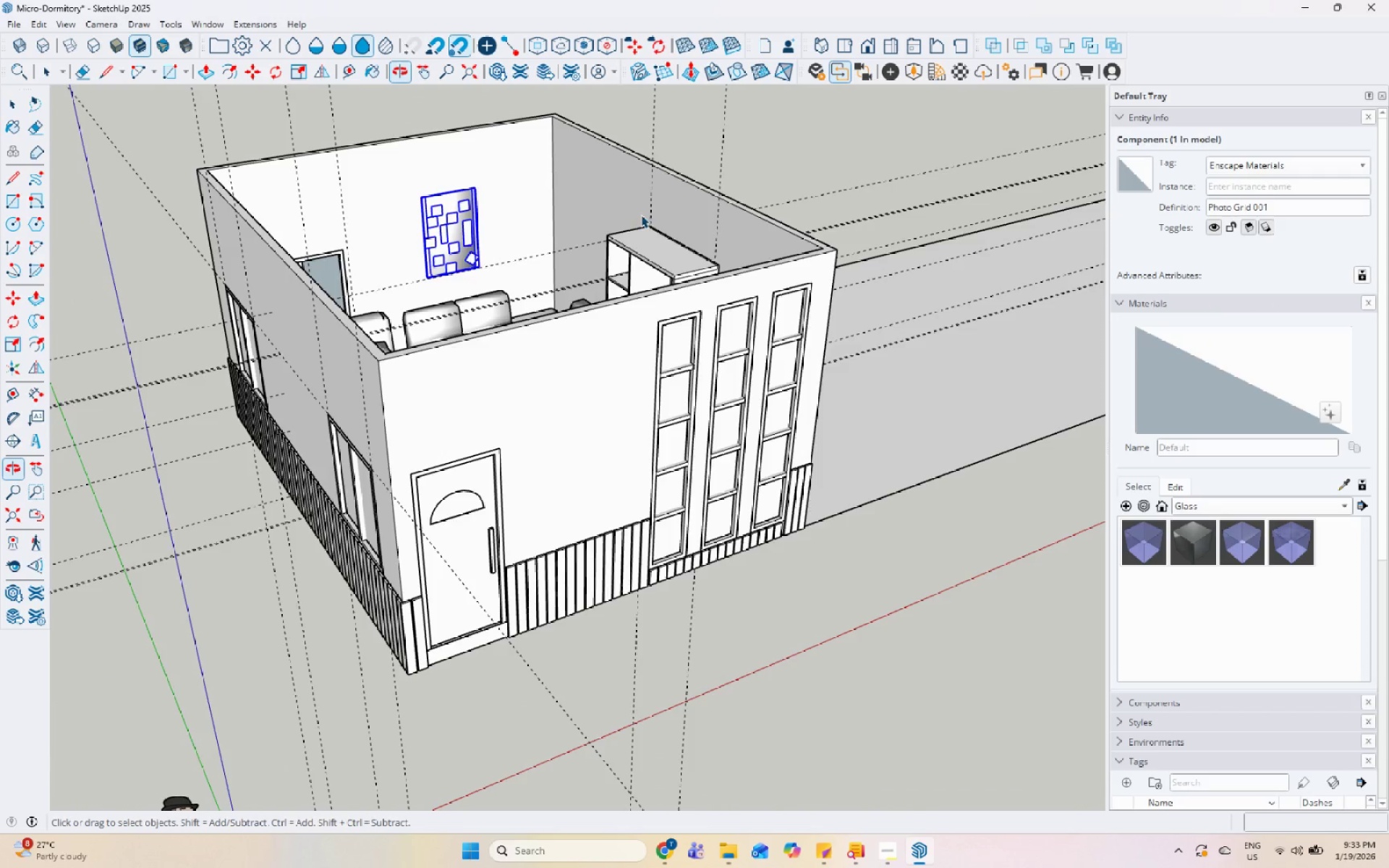 
scroll: coordinate [556, 463], scroll_direction: down, amount: 14.0
 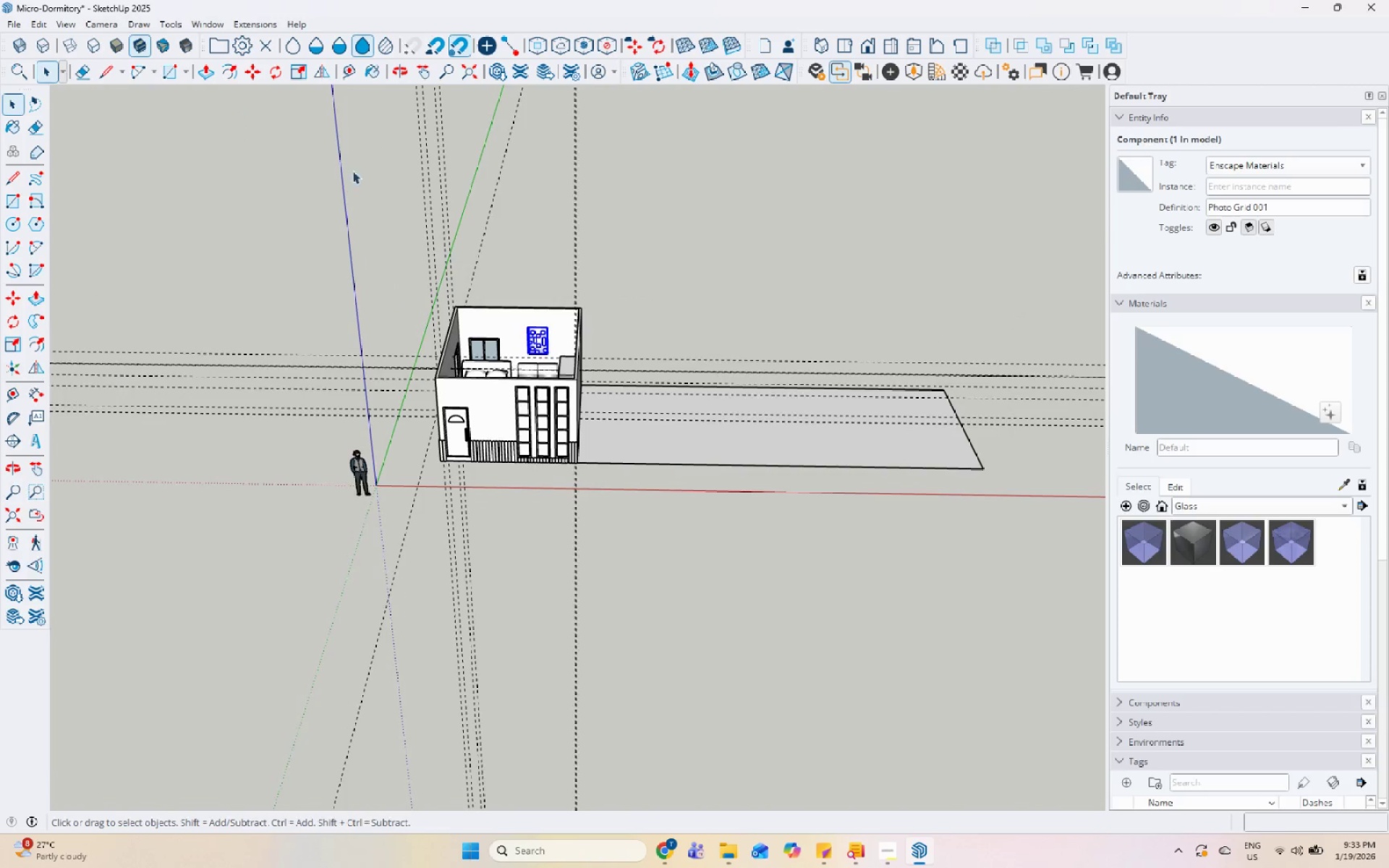 
left_click_drag(start_coordinate=[344, 158], to_coordinate=[623, 421])
 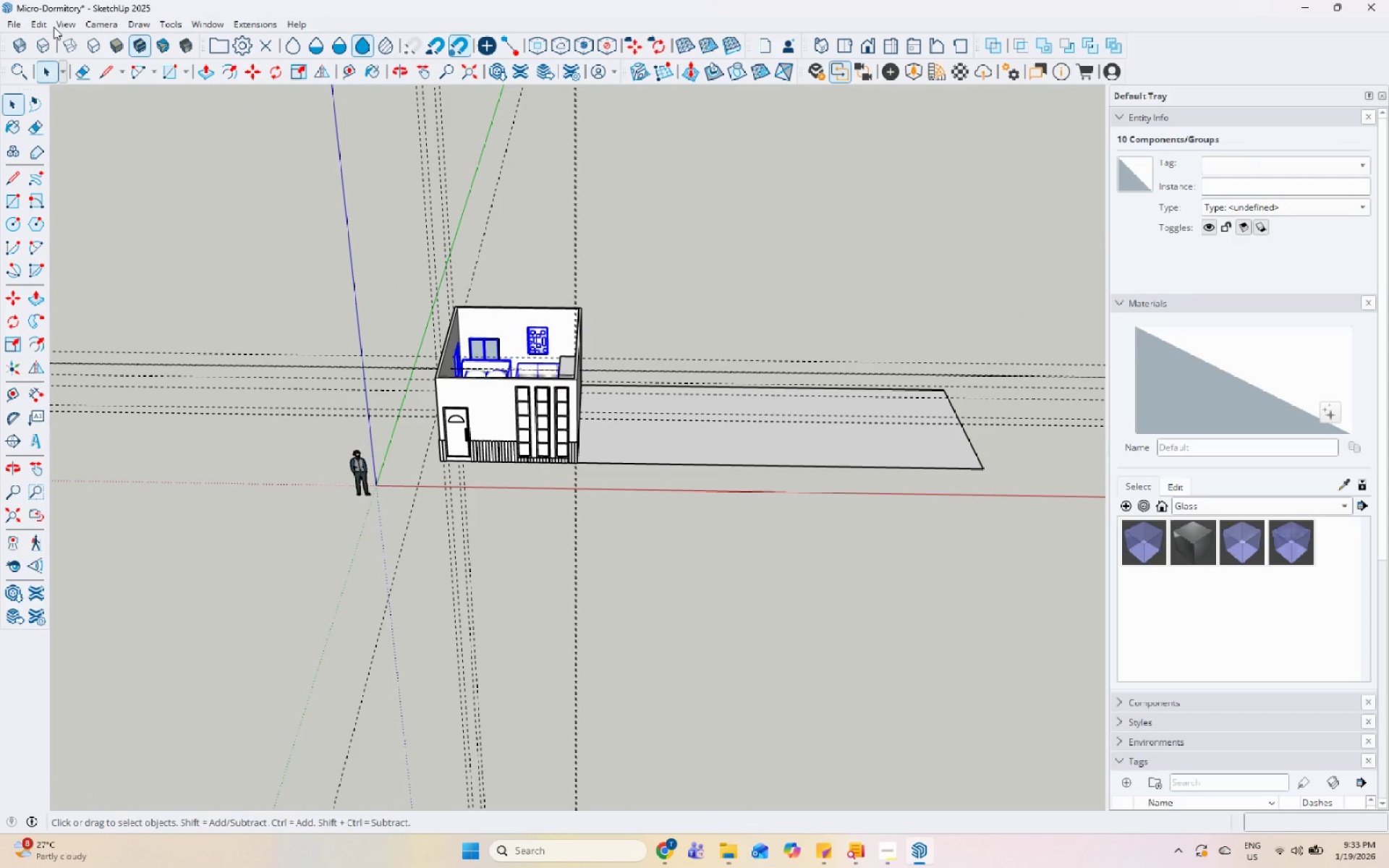 
left_click([42, 22])
 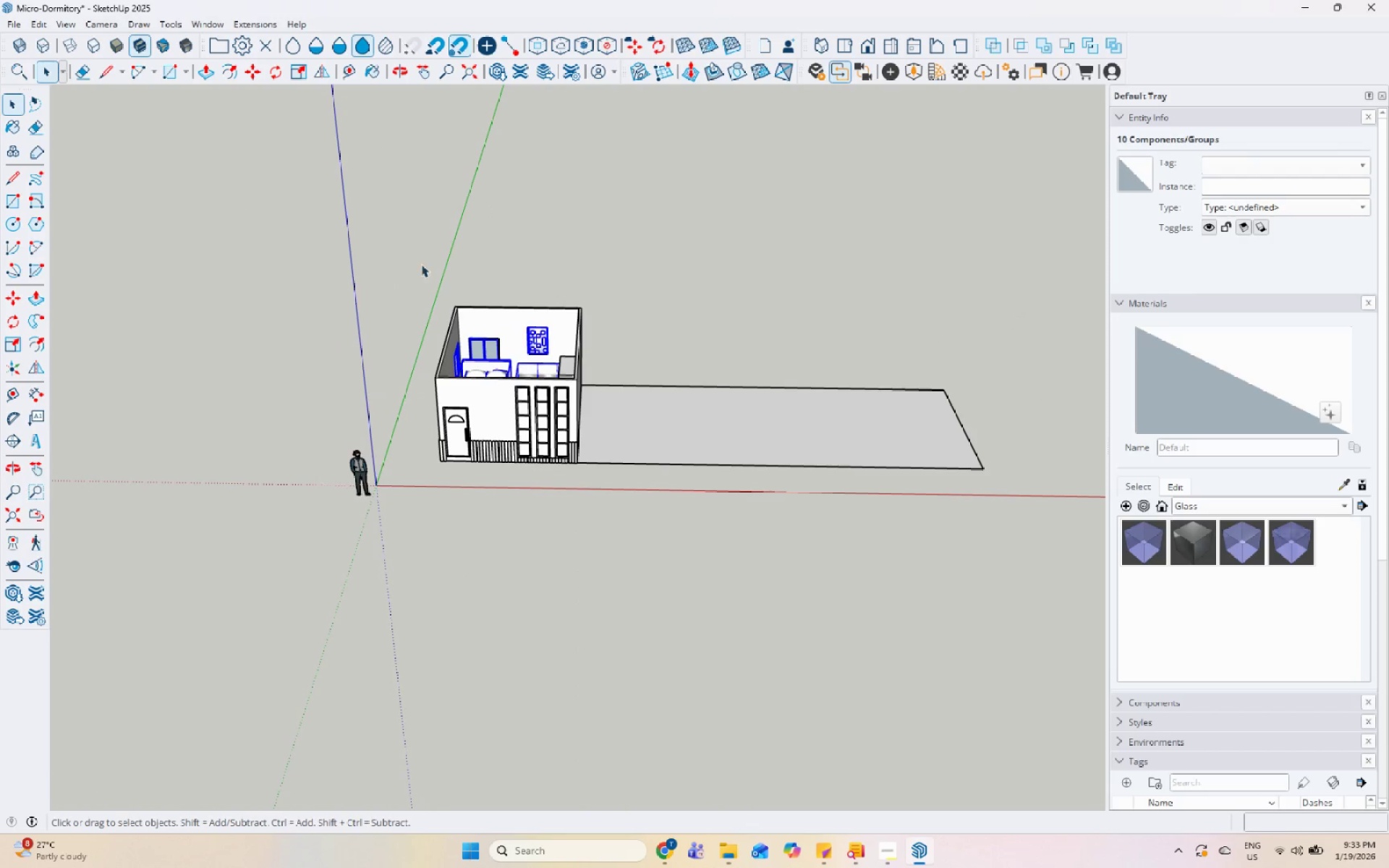 
left_click_drag(start_coordinate=[354, 165], to_coordinate=[737, 547])
 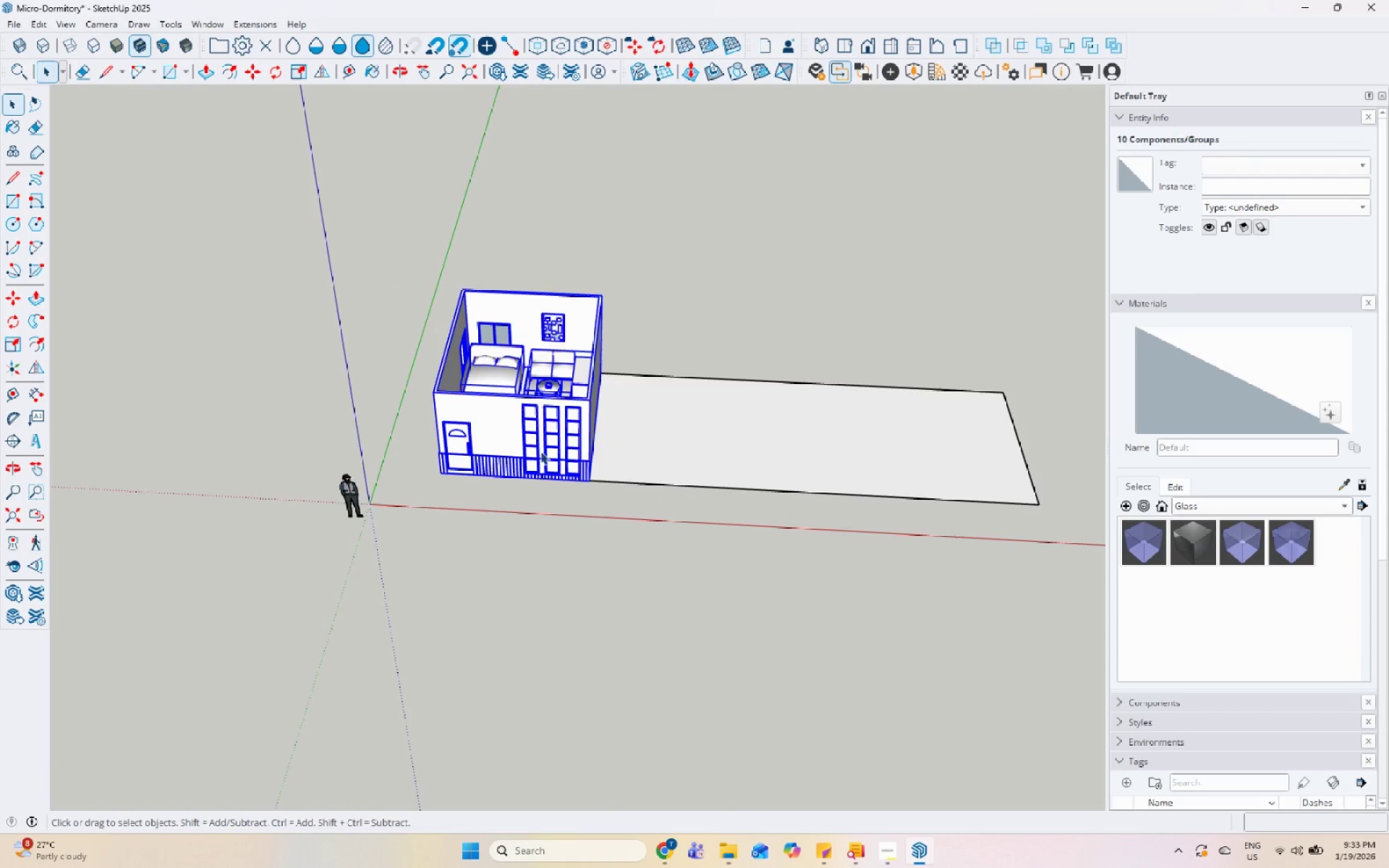 
scroll: coordinate [388, 608], scroll_direction: up, amount: 28.0
 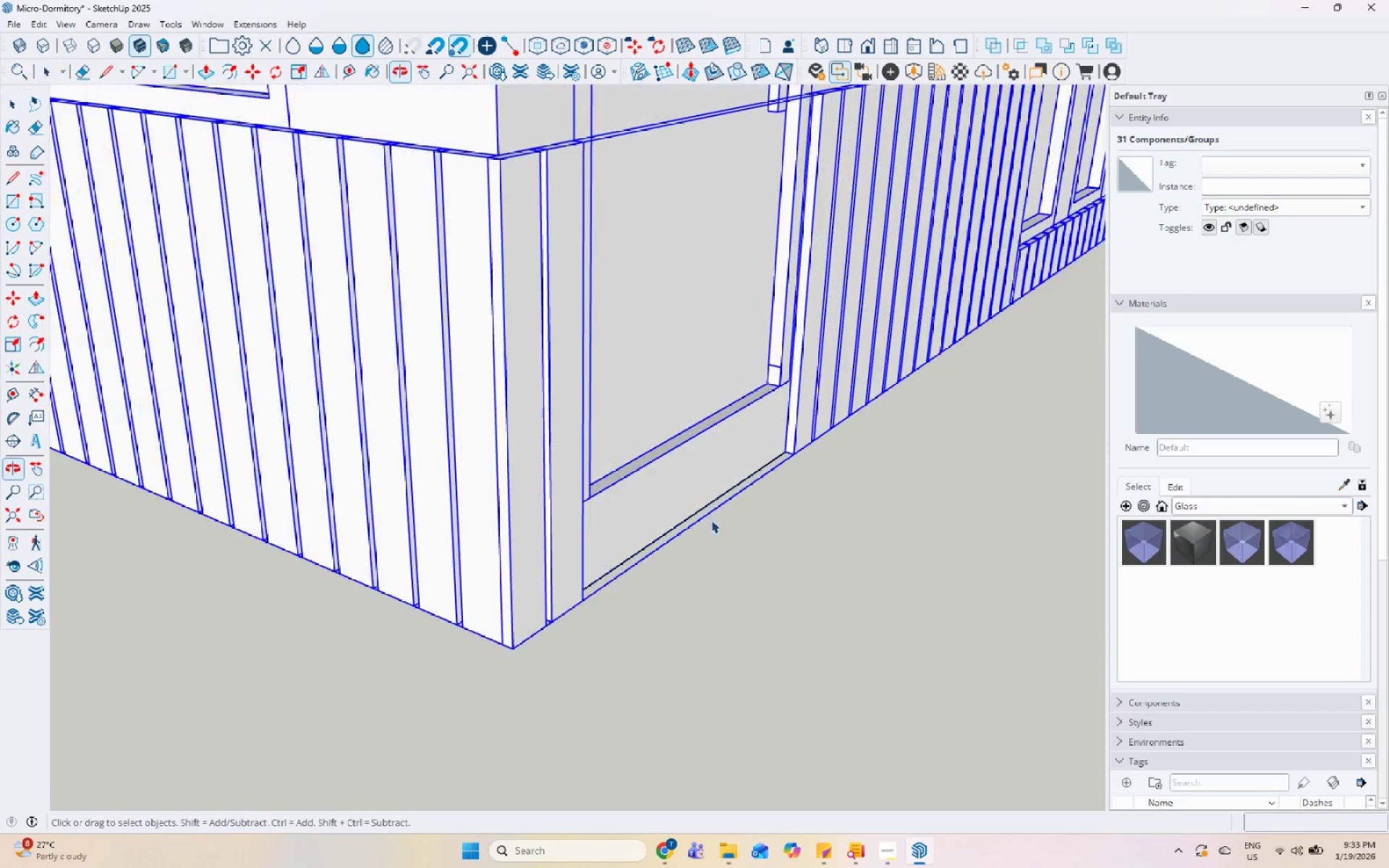 
scroll: coordinate [514, 638], scroll_direction: down, amount: 2.0
 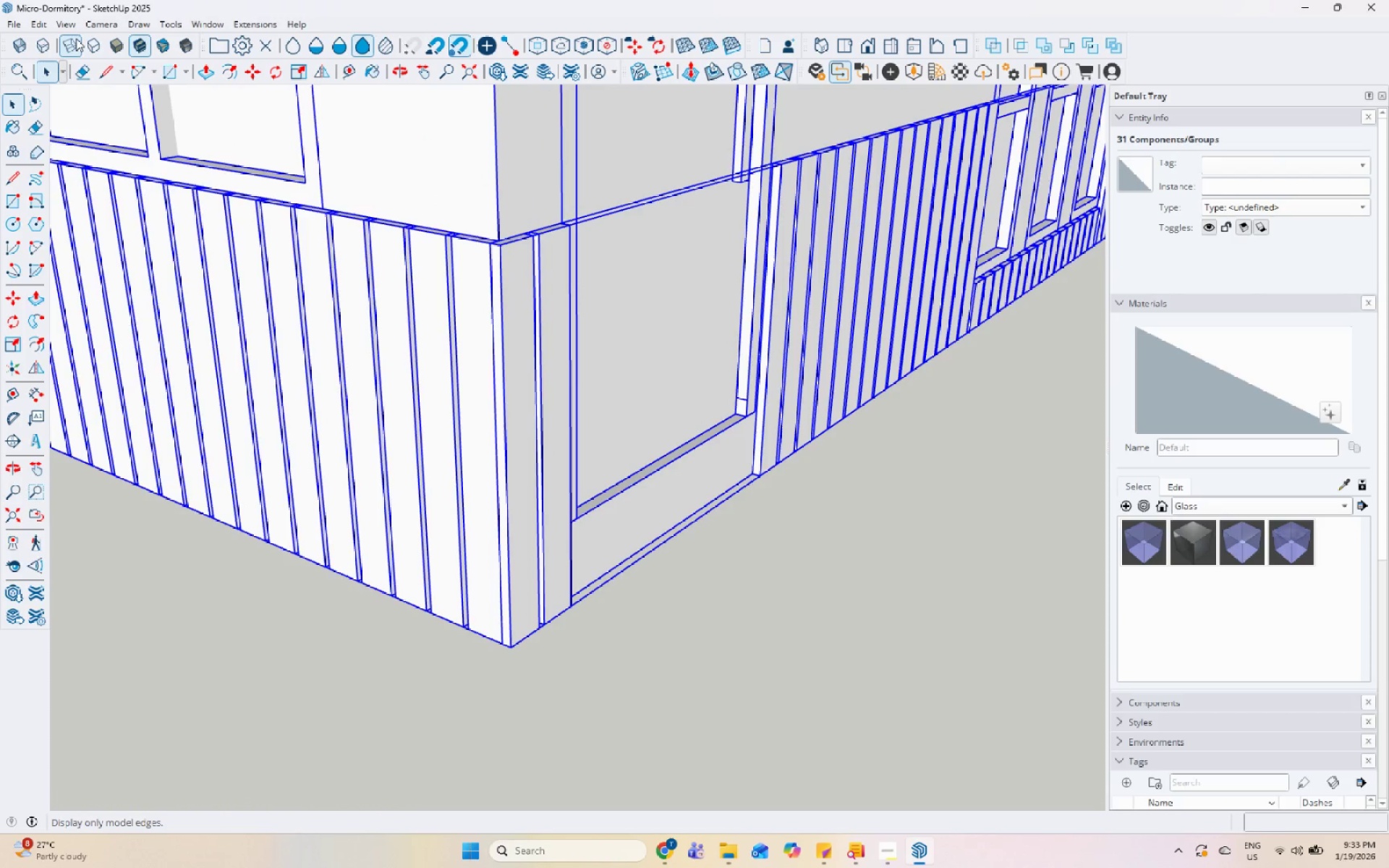 
left_click([76, 42])
 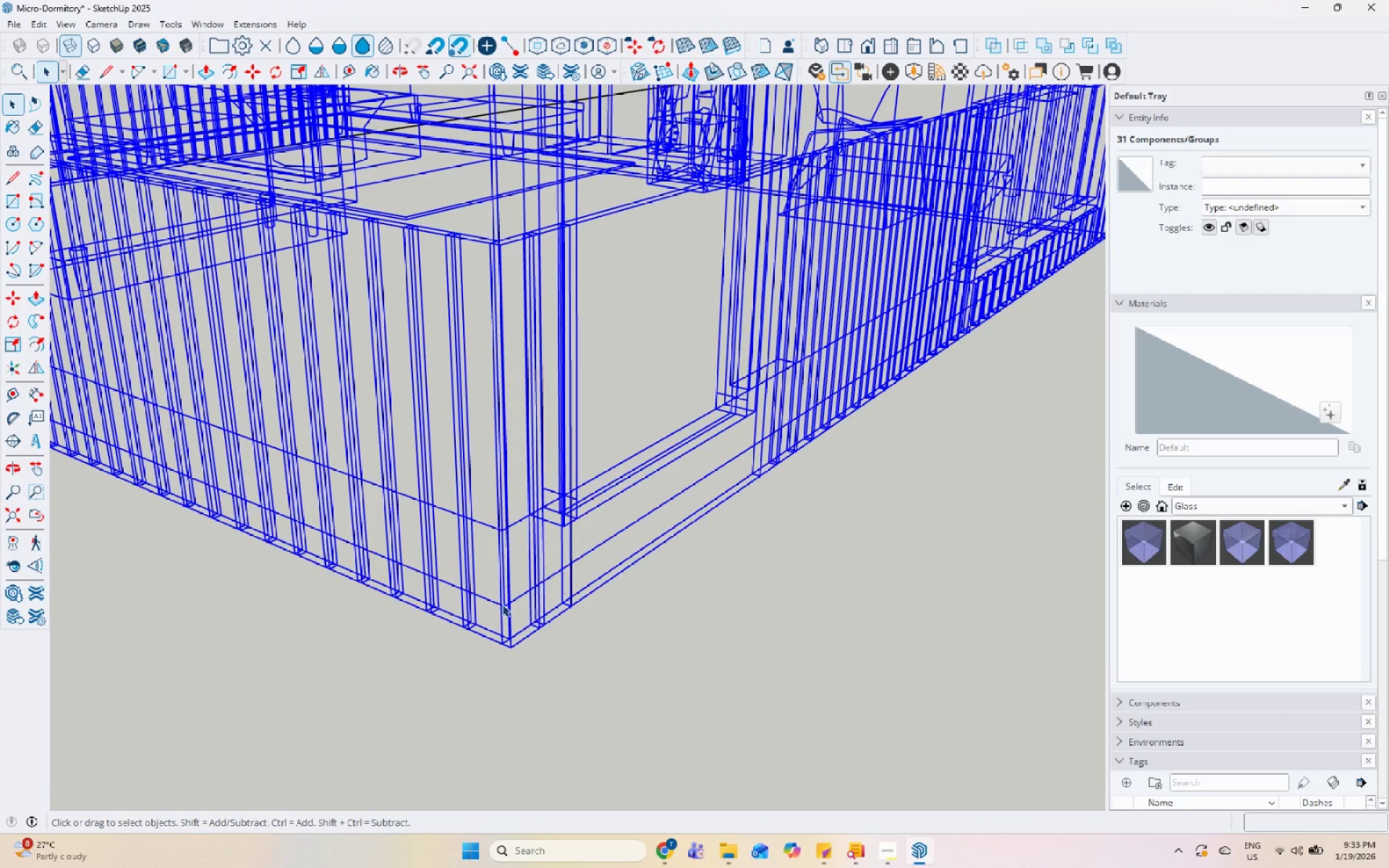 
scroll: coordinate [505, 613], scroll_direction: up, amount: 4.0
 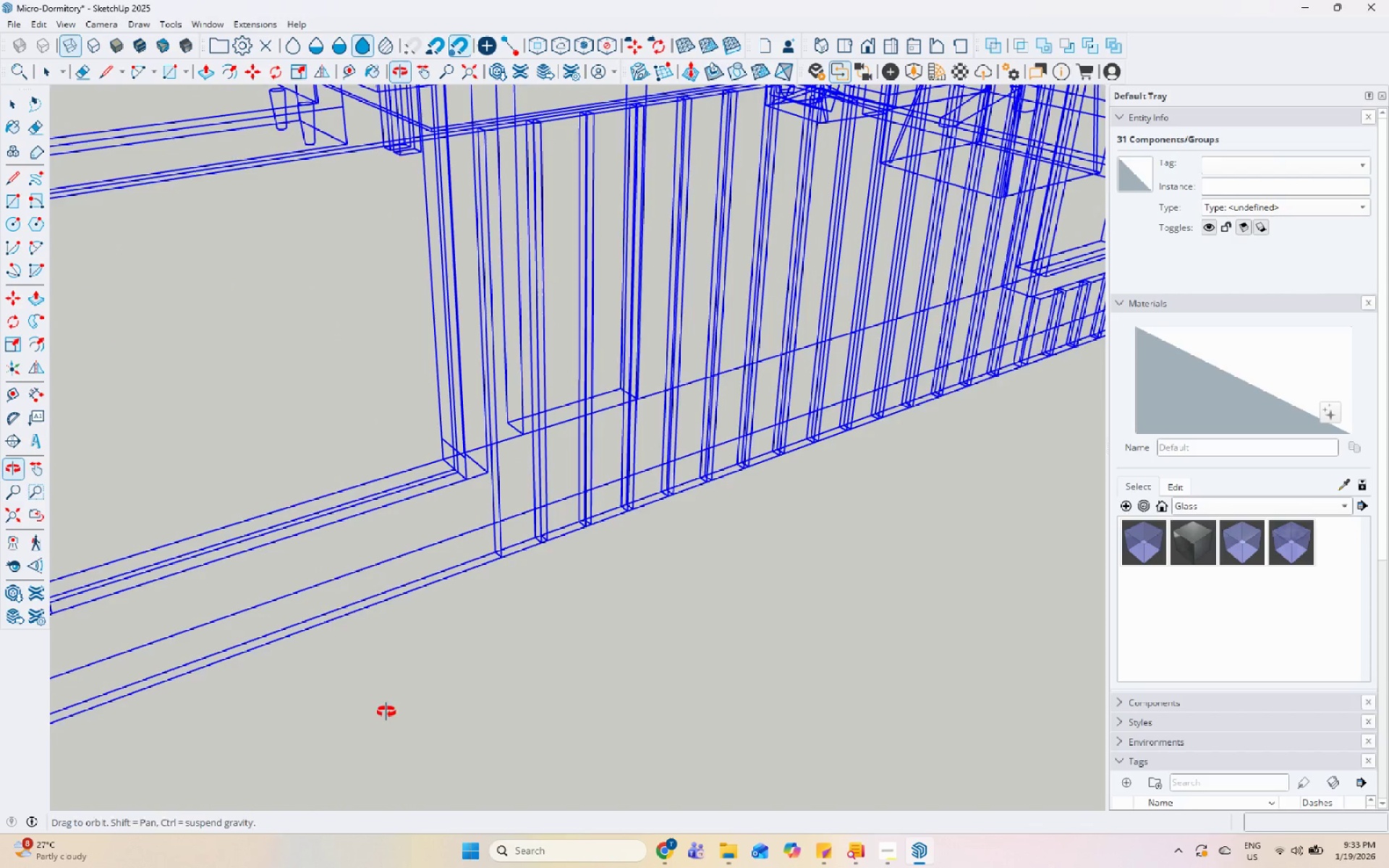 
scroll: coordinate [842, 369], scroll_direction: down, amount: 7.0
 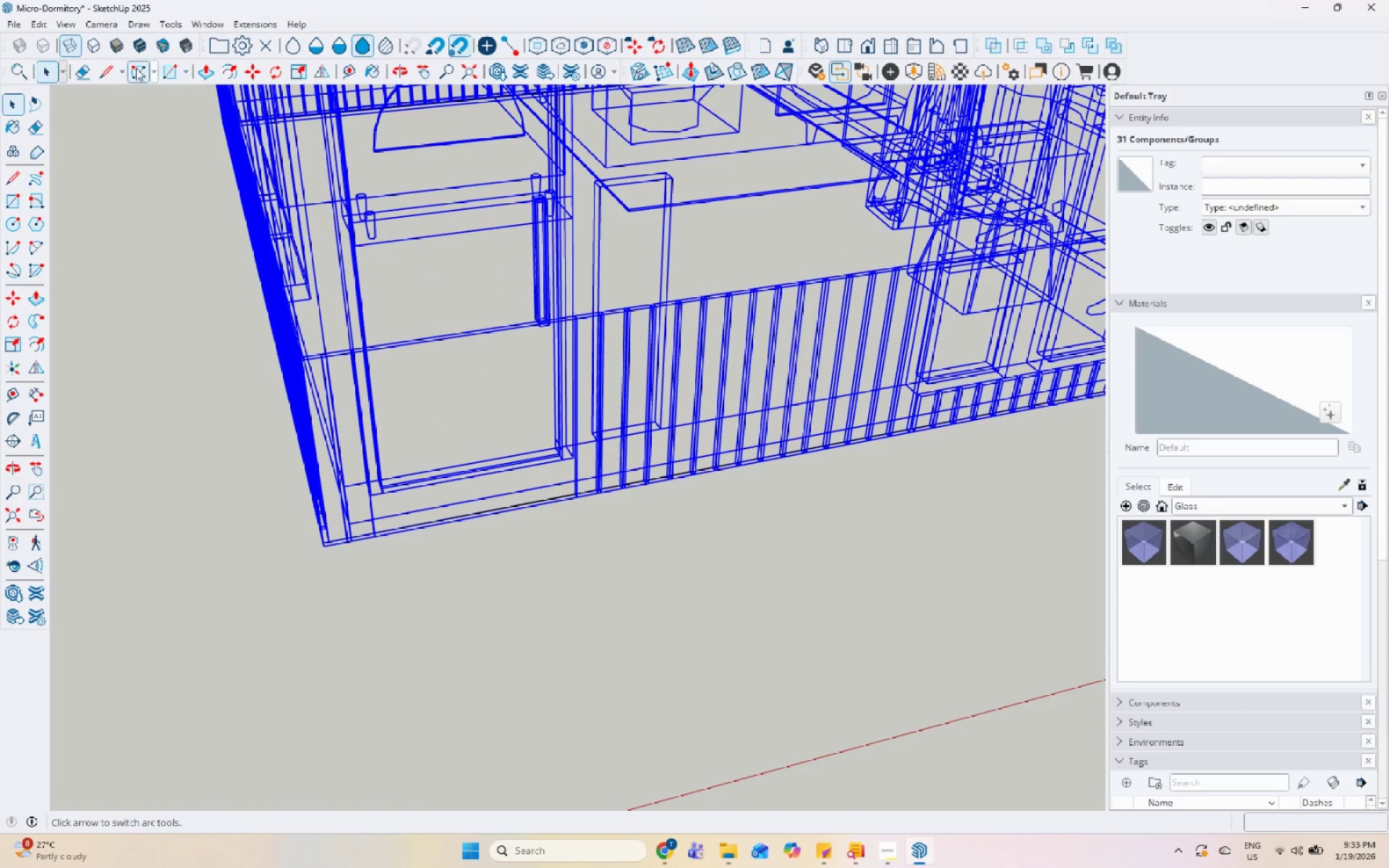 
left_click([106, 44])
 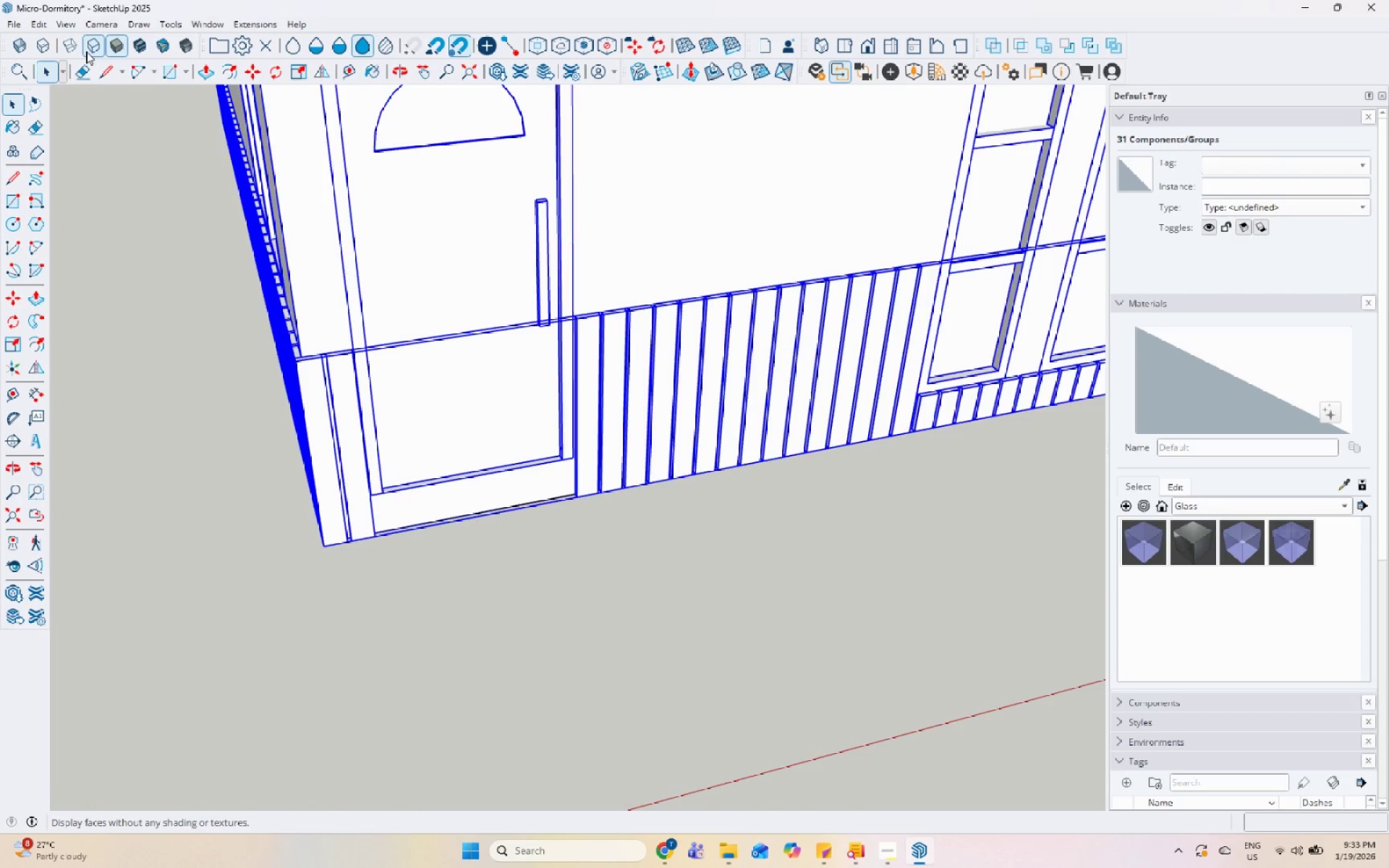 
left_click([86, 51])
 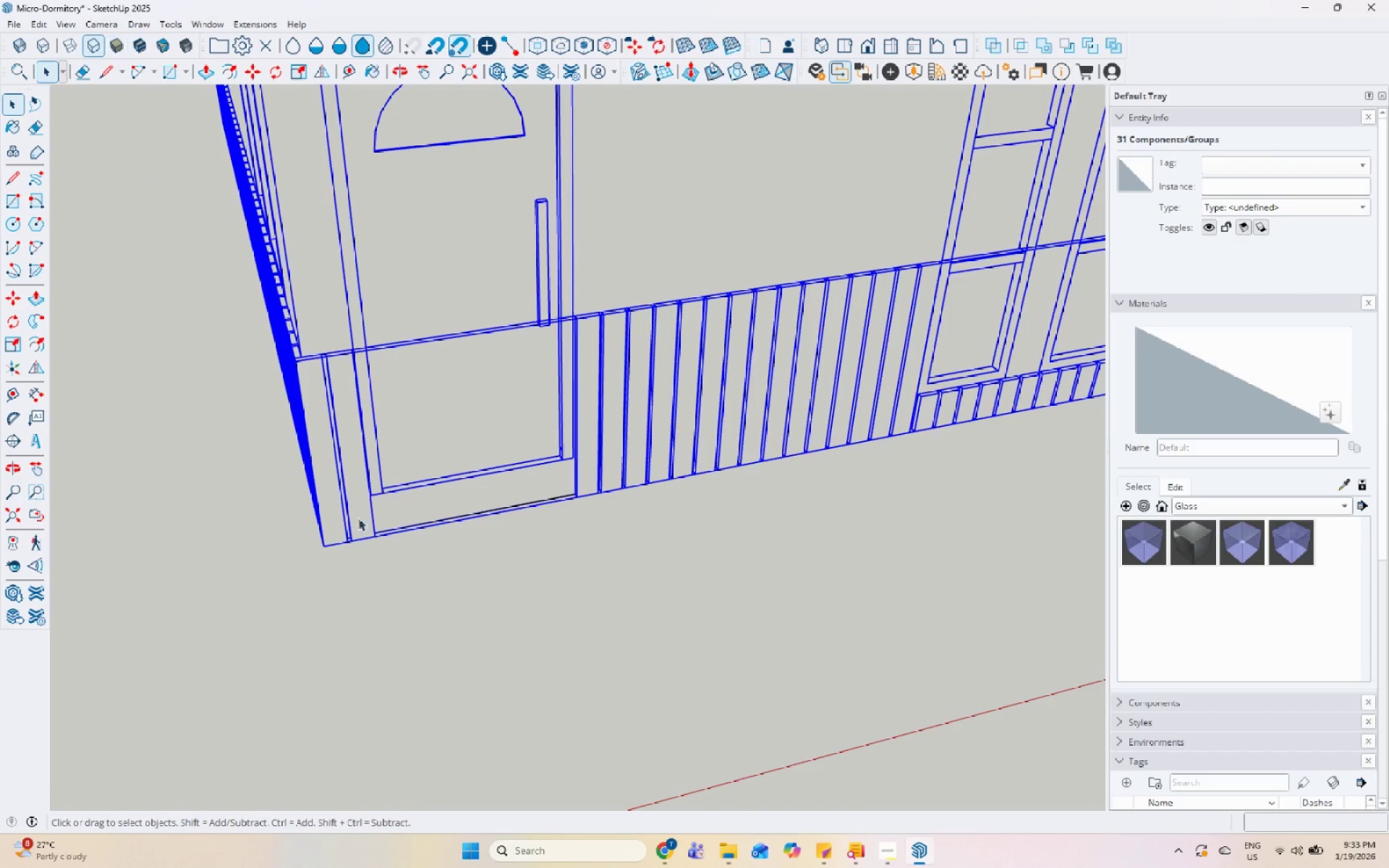 
scroll: coordinate [509, 556], scroll_direction: up, amount: 13.0
 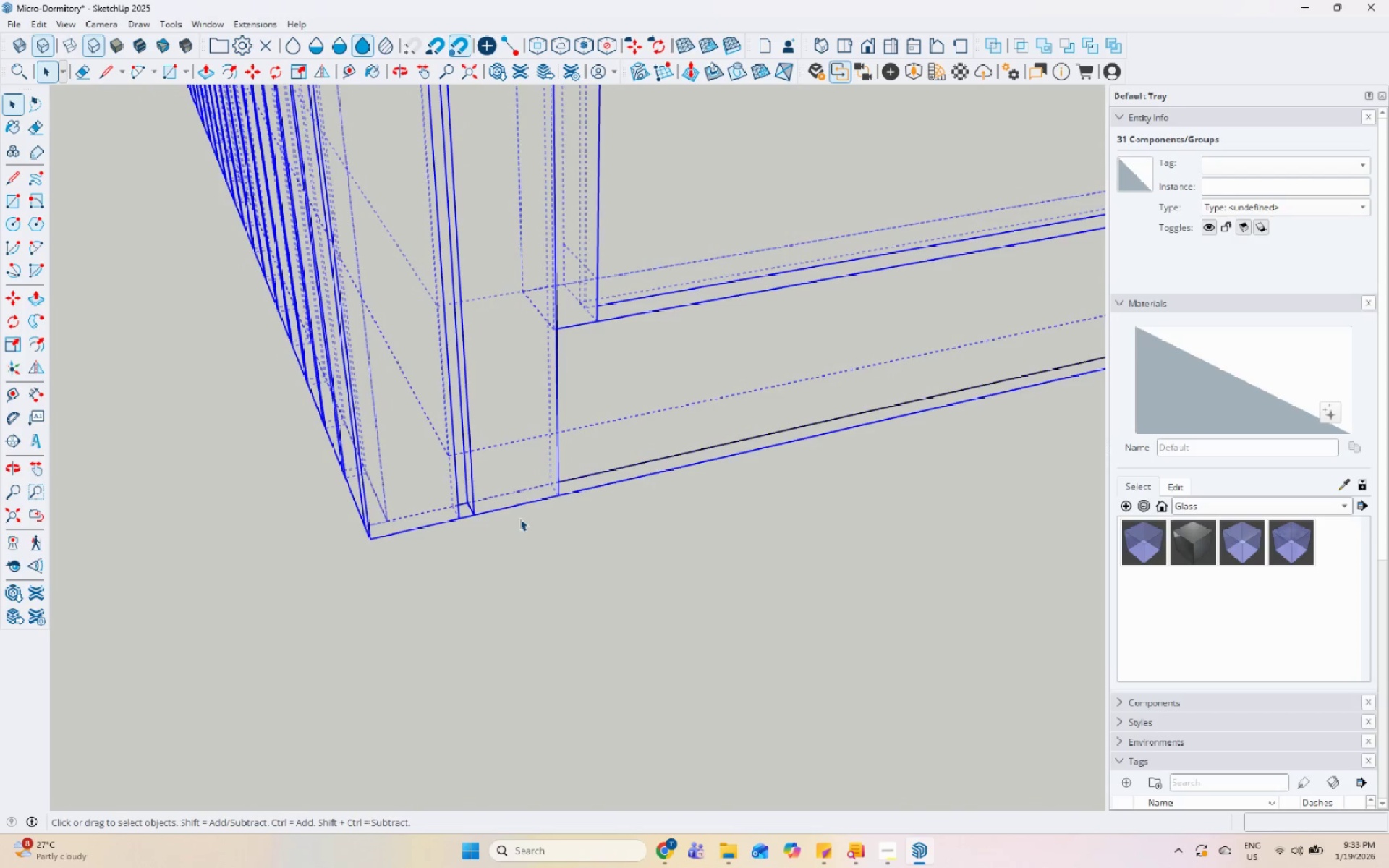 
key(M)
 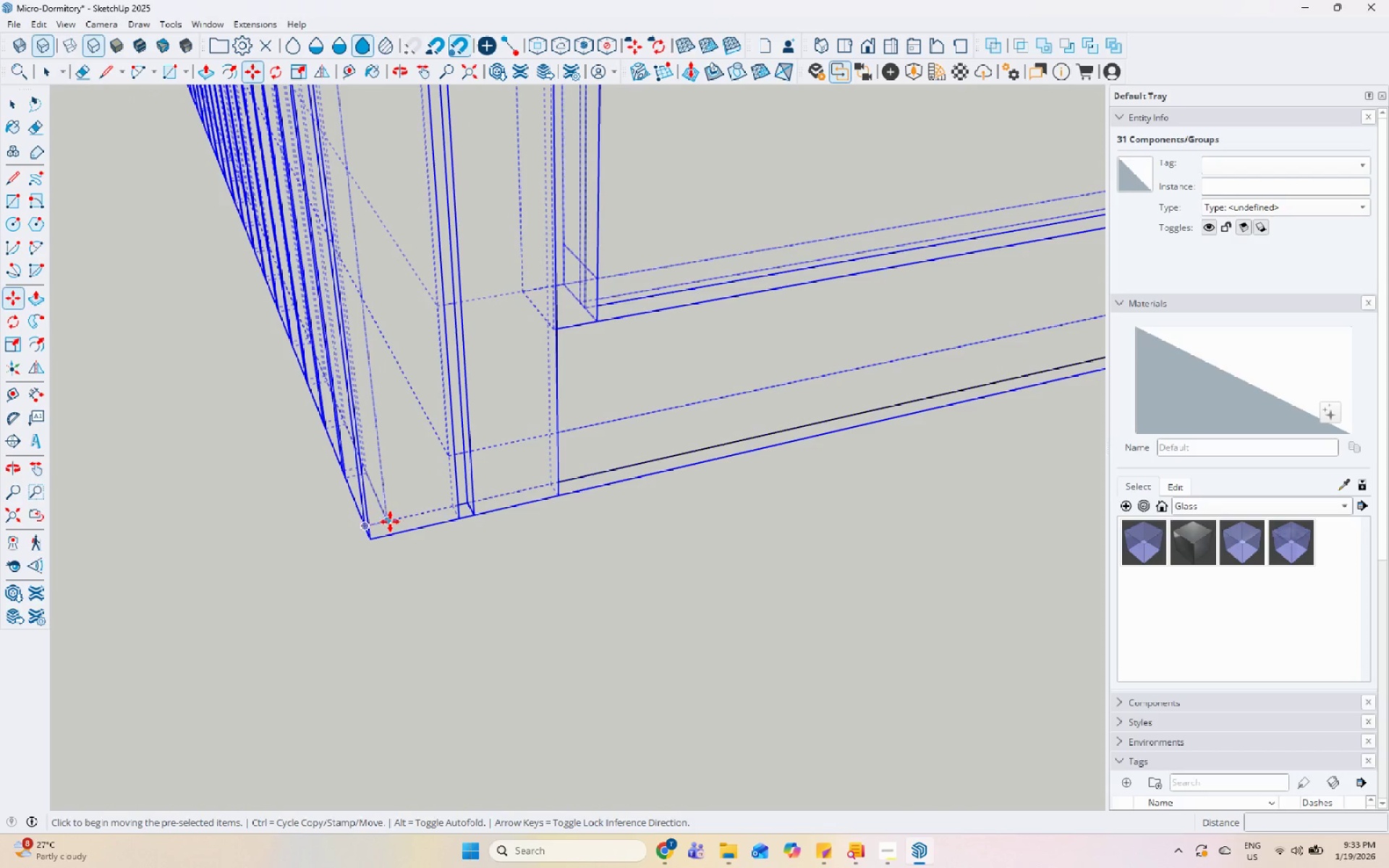 
left_click_drag(start_coordinate=[390, 522], to_coordinate=[394, 523])
 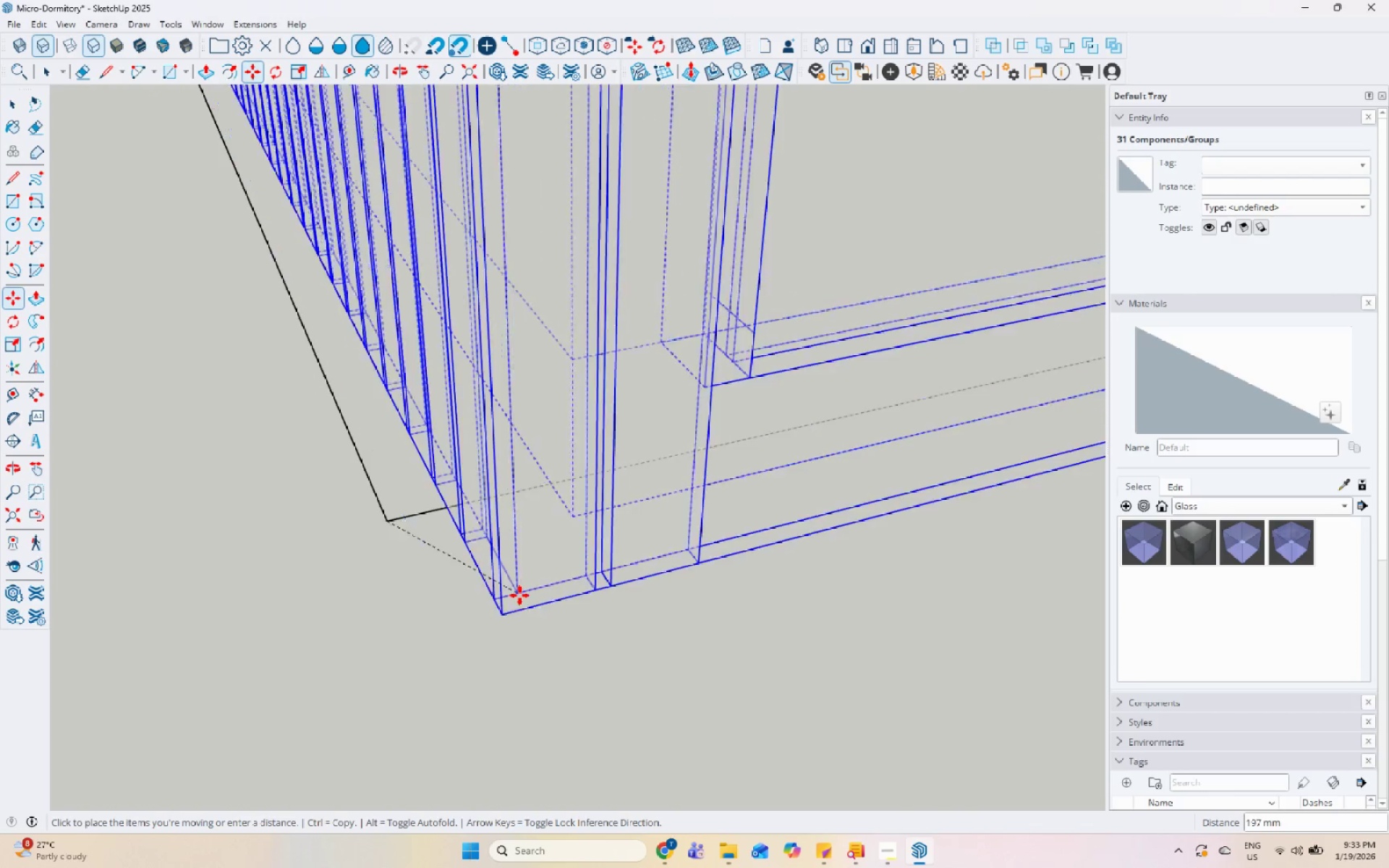 
key(Control+ControlLeft)
 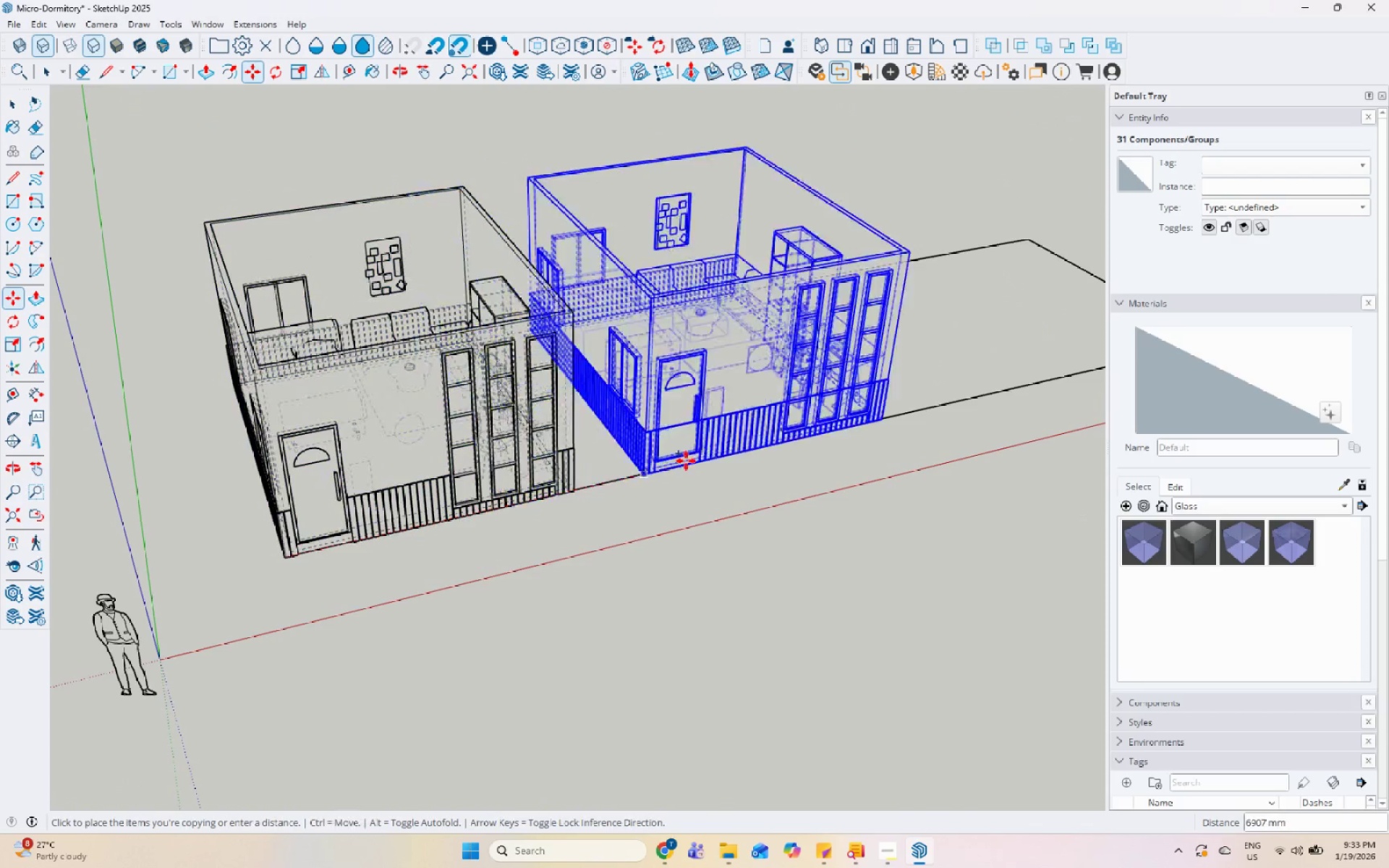 
scroll: coordinate [284, 558], scroll_direction: down, amount: 31.0
 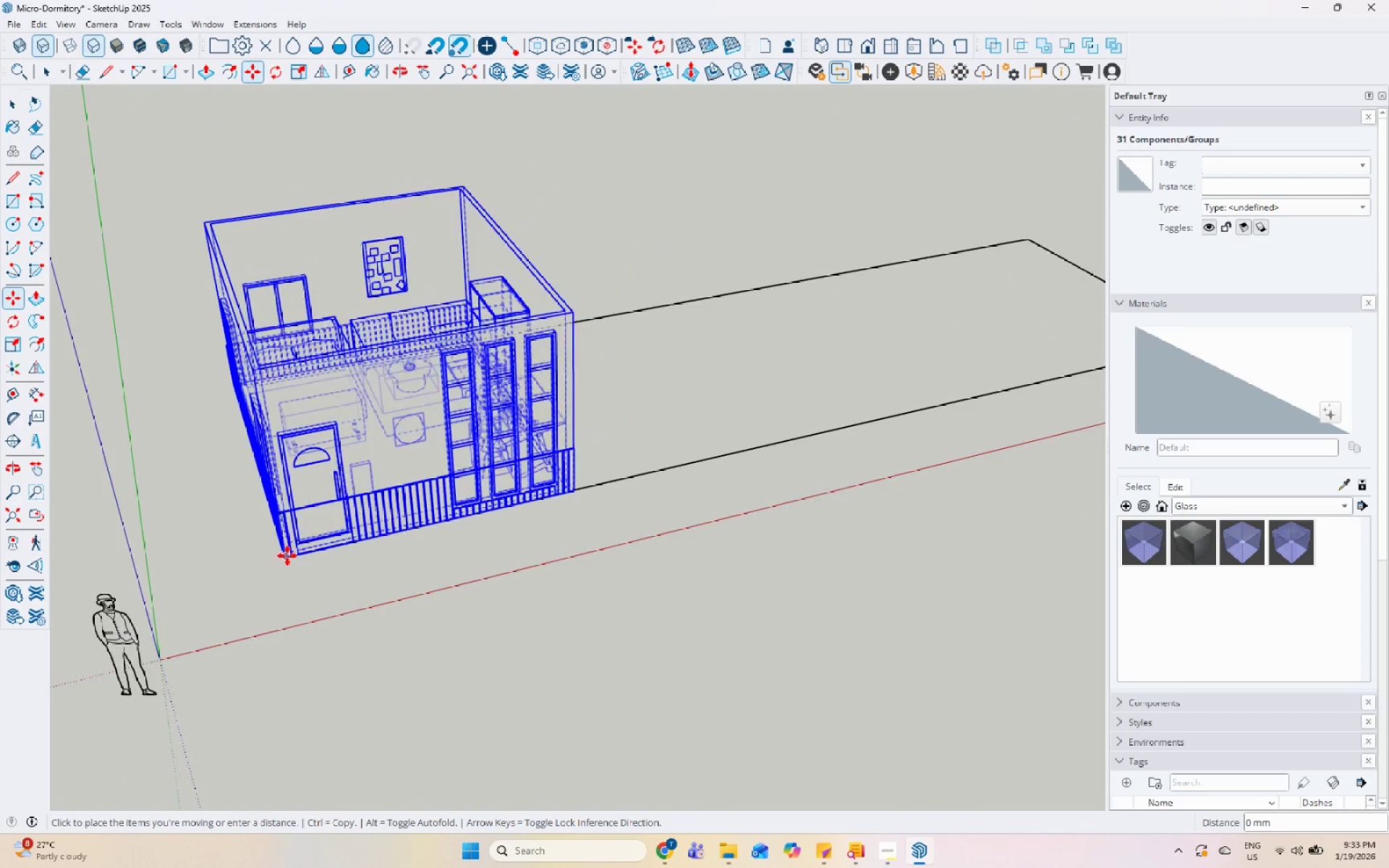 
scroll: coordinate [384, 484], scroll_direction: up, amount: 32.0
 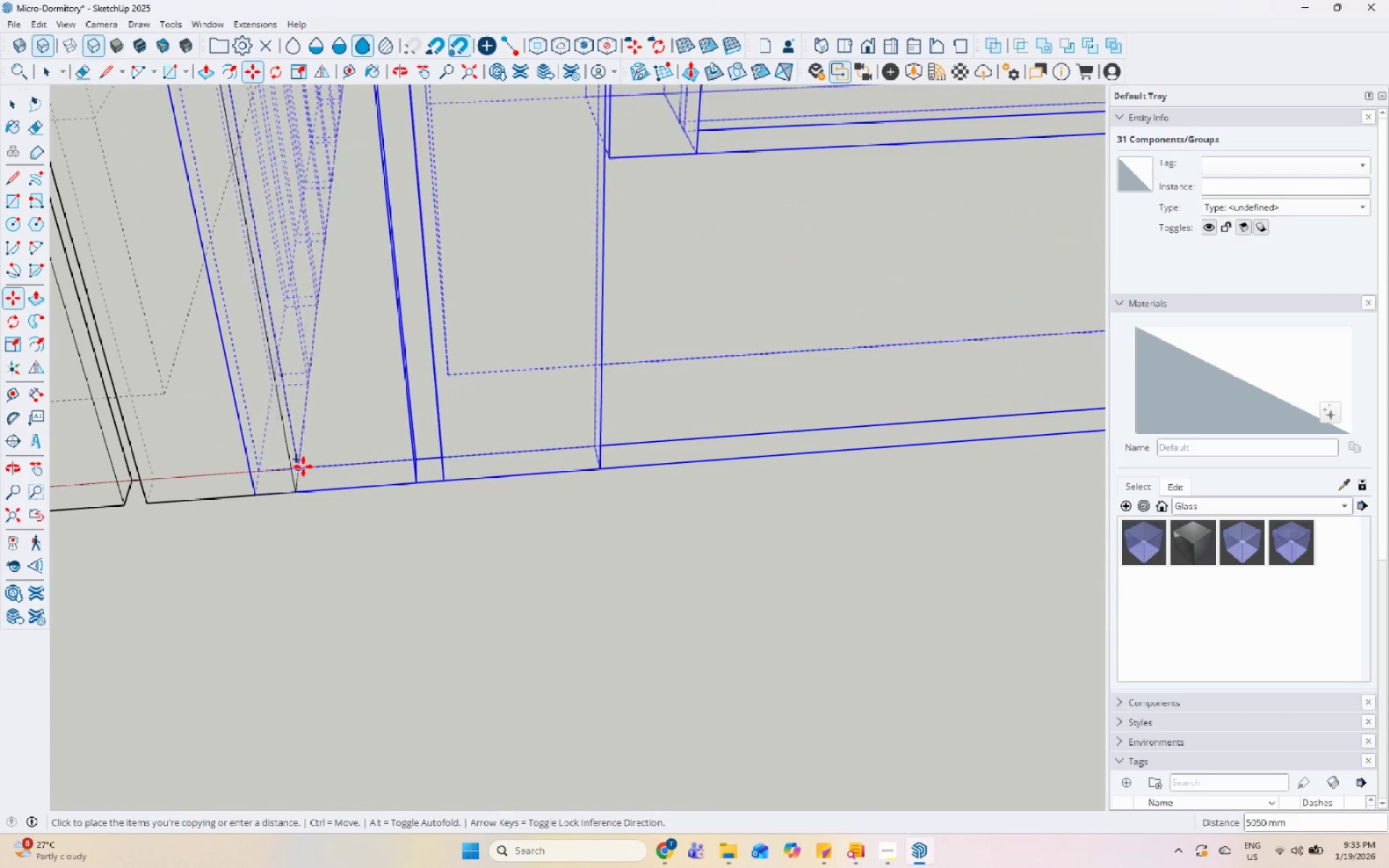 
left_click([300, 467])
 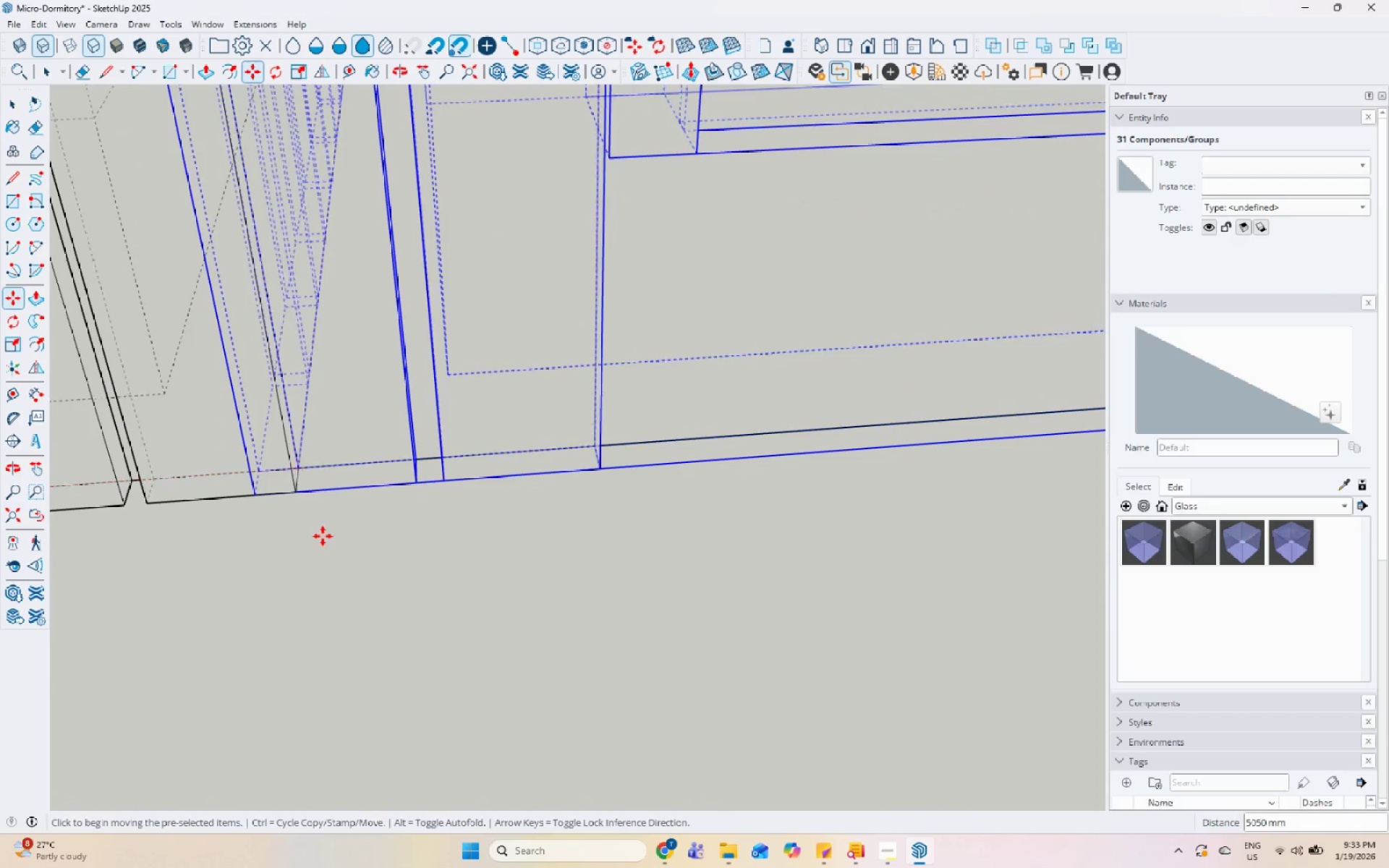 
scroll: coordinate [325, 509], scroll_direction: down, amount: 28.0
 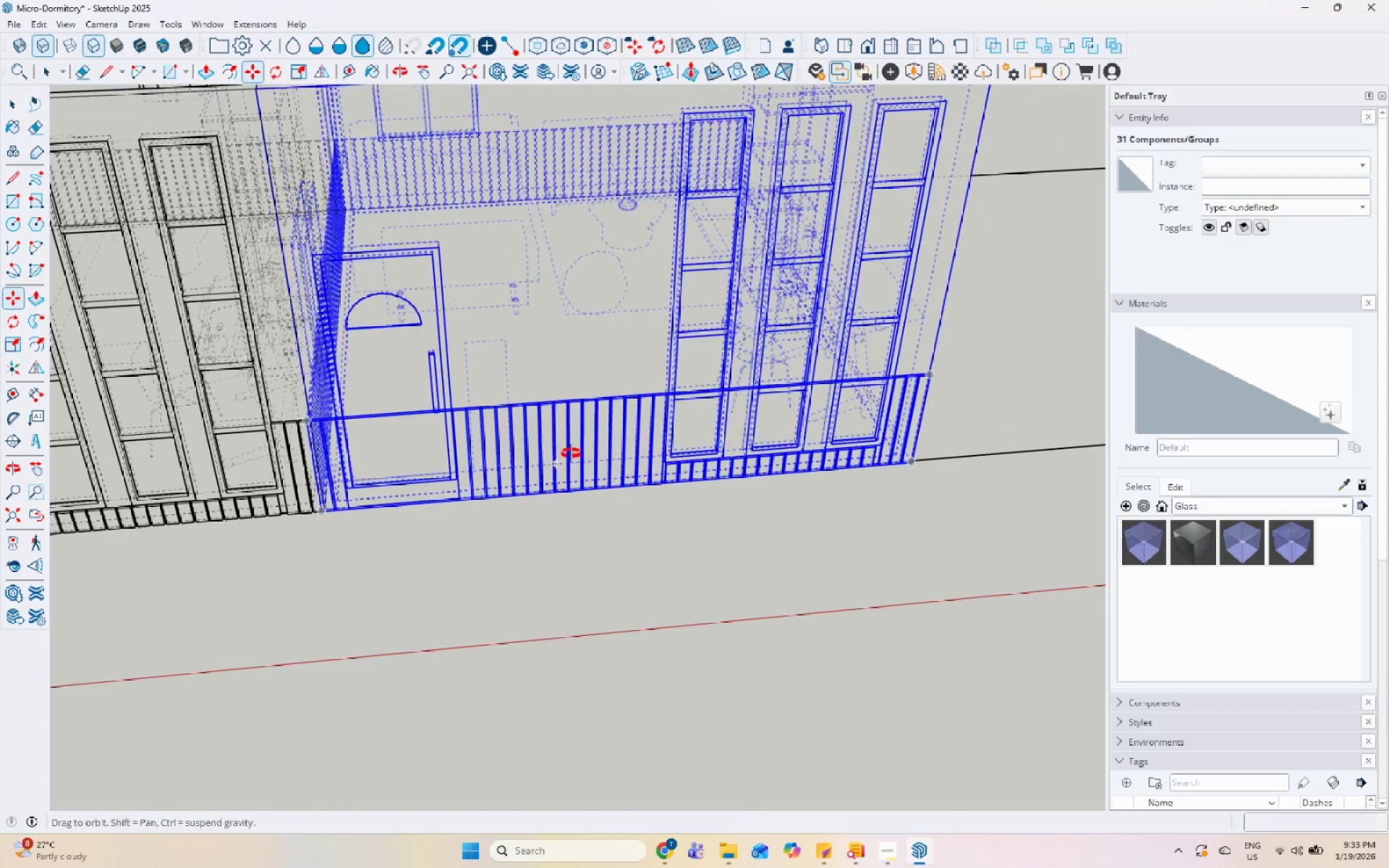 
scroll: coordinate [346, 553], scroll_direction: up, amount: 26.0
 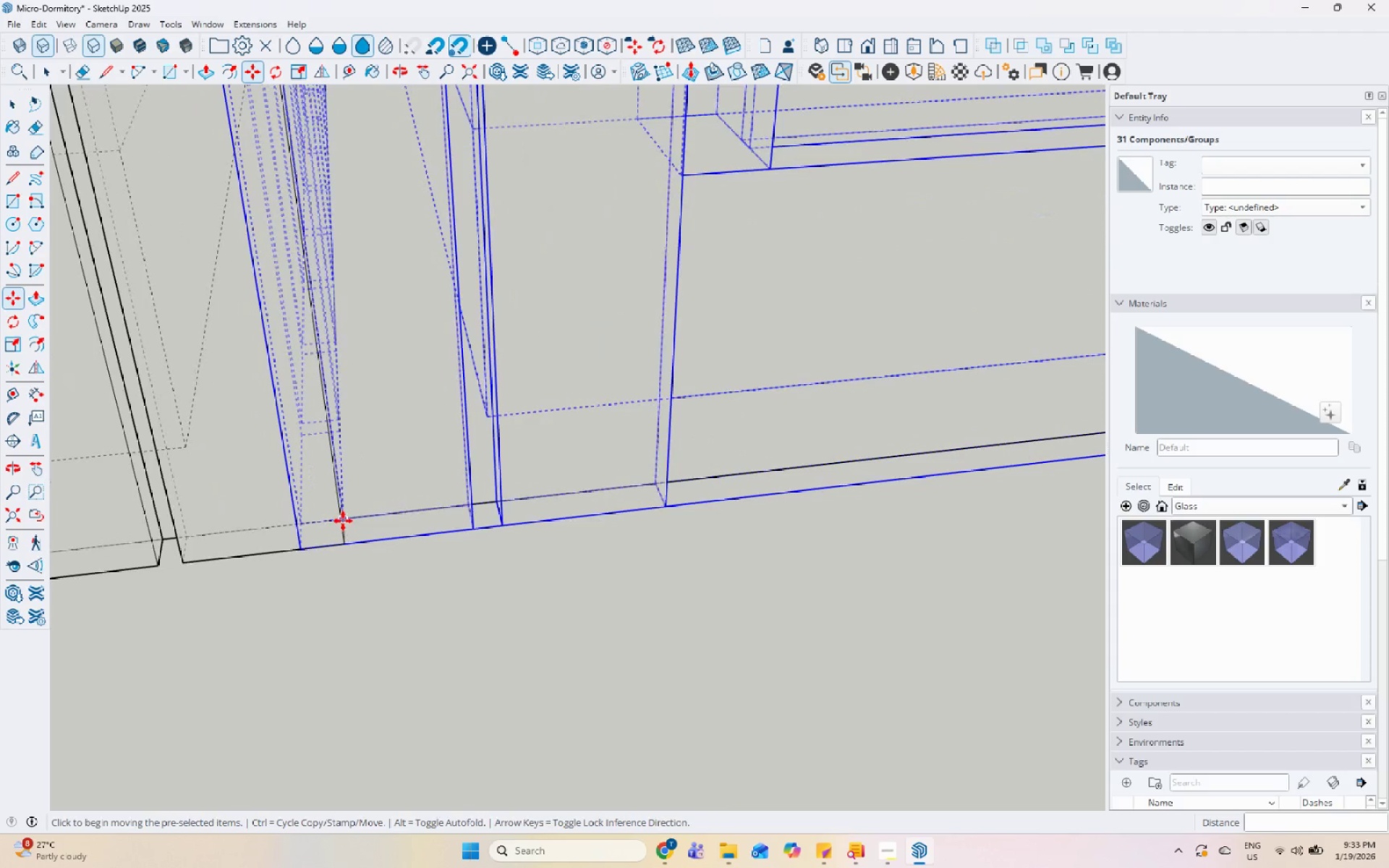 
key(Control+ControlLeft)
 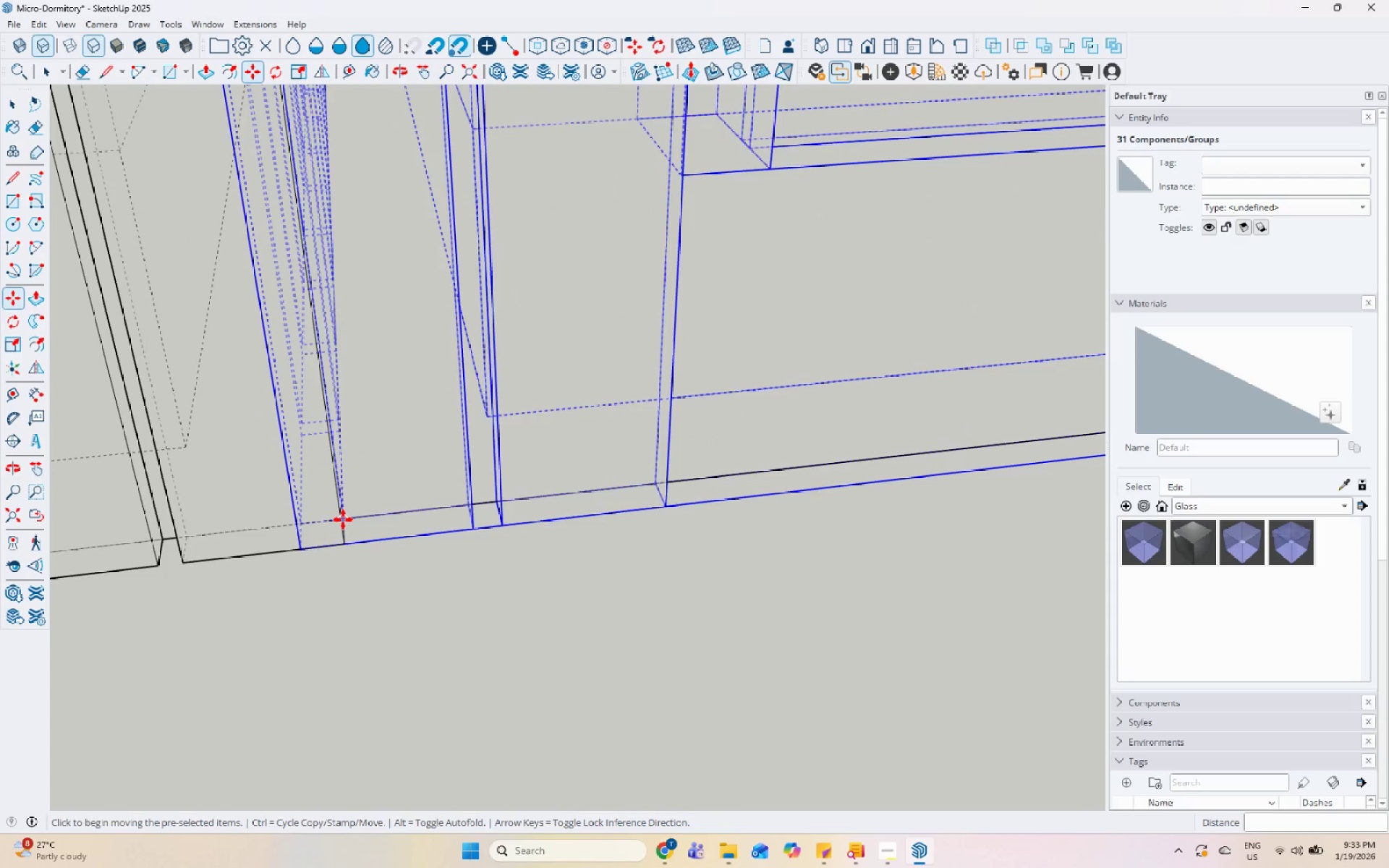 
left_click_drag(start_coordinate=[343, 519], to_coordinate=[360, 516])
 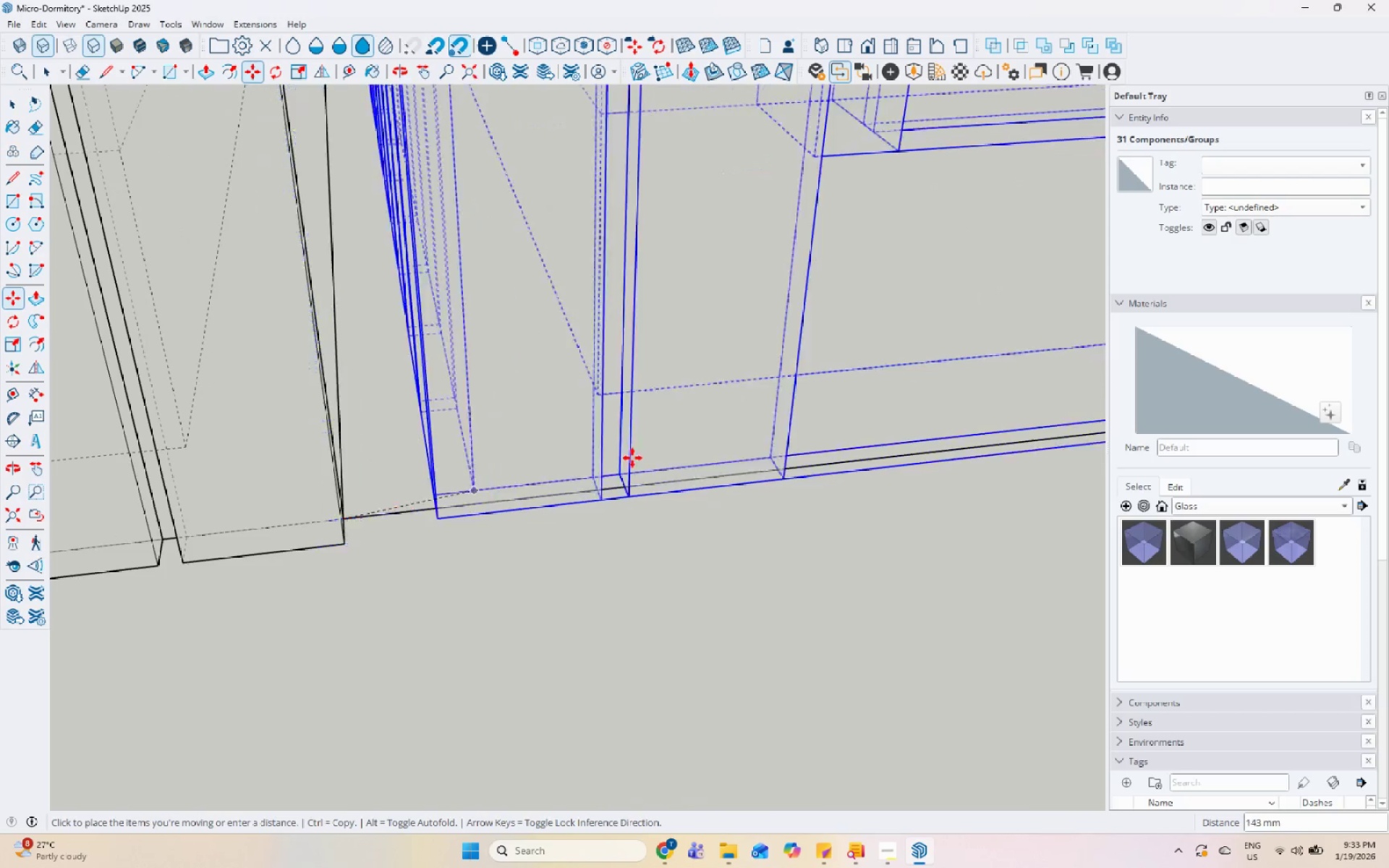 
scroll: coordinate [412, 456], scroll_direction: down, amount: 18.0
 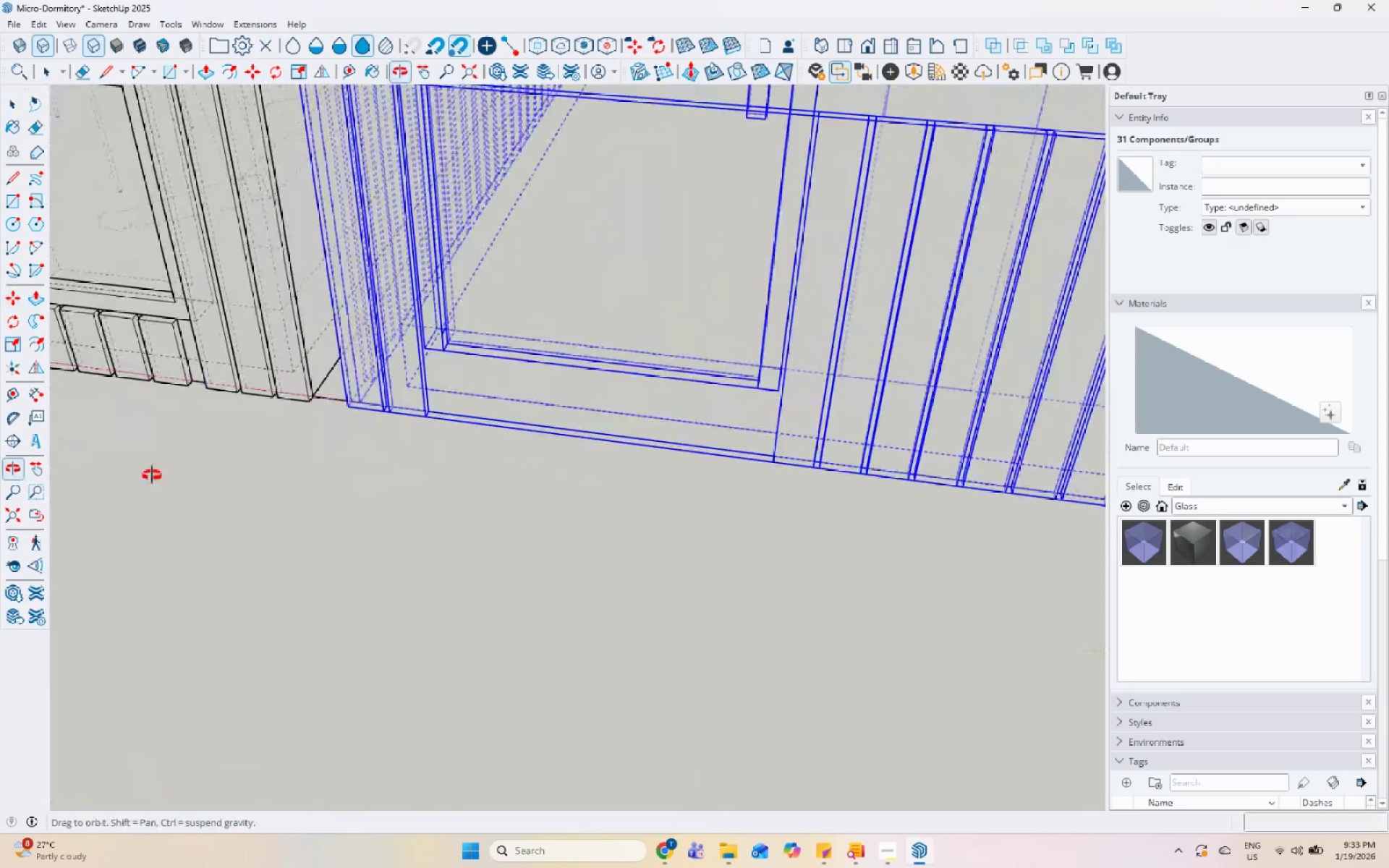 
scroll: coordinate [365, 377], scroll_direction: up, amount: 12.0
 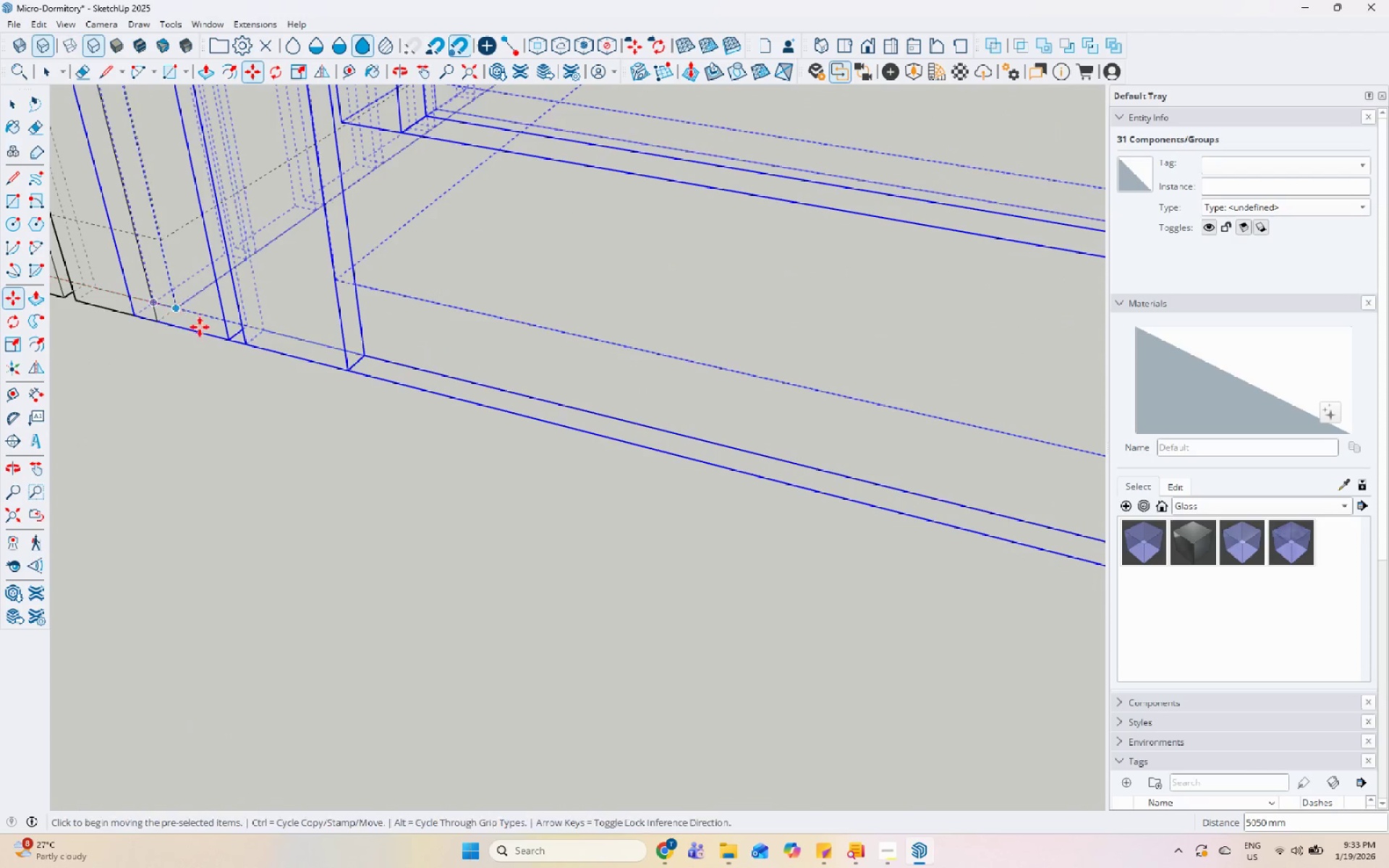 
key(Control+ControlLeft)
 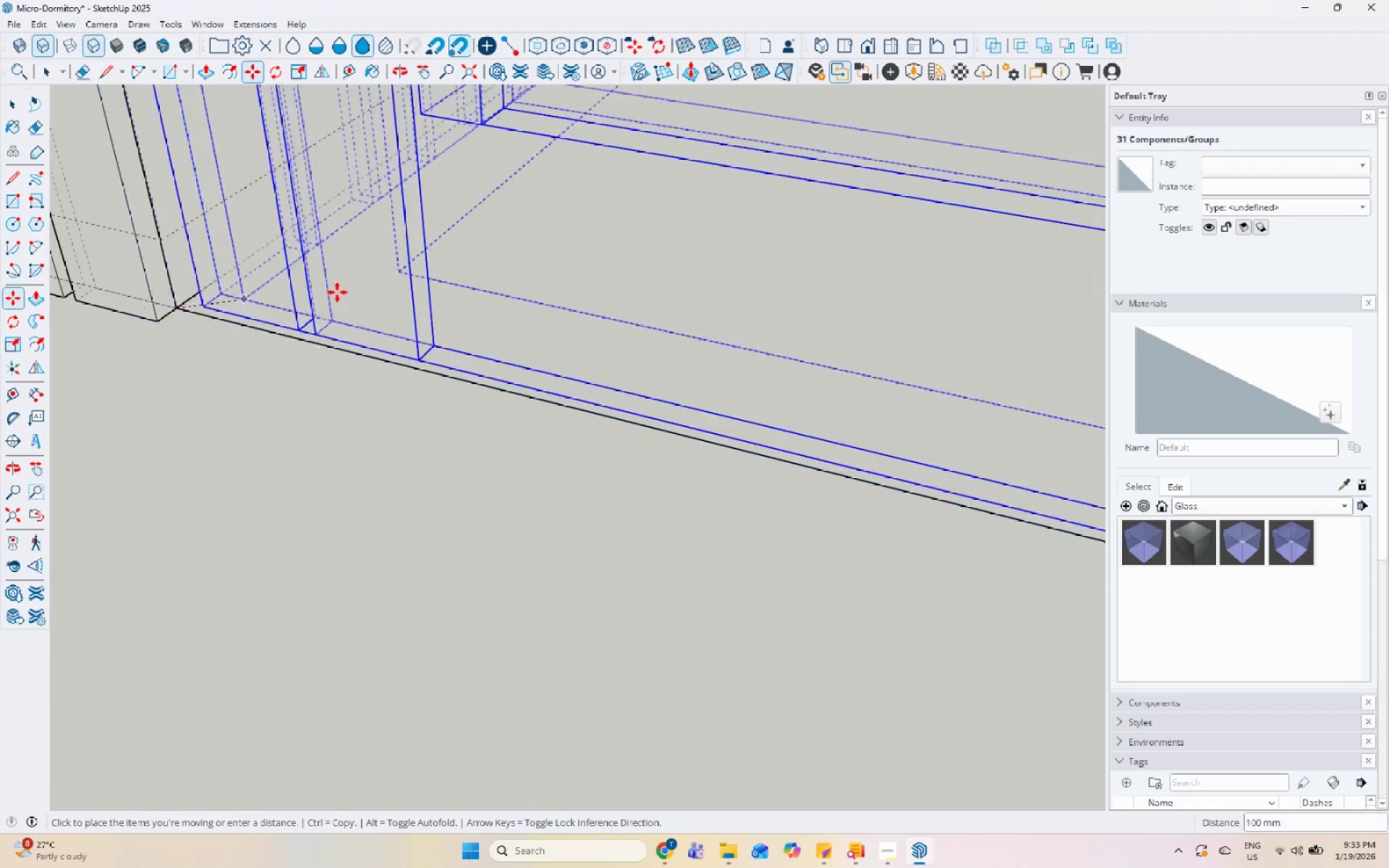 
scroll: coordinate [413, 478], scroll_direction: down, amount: 8.0
 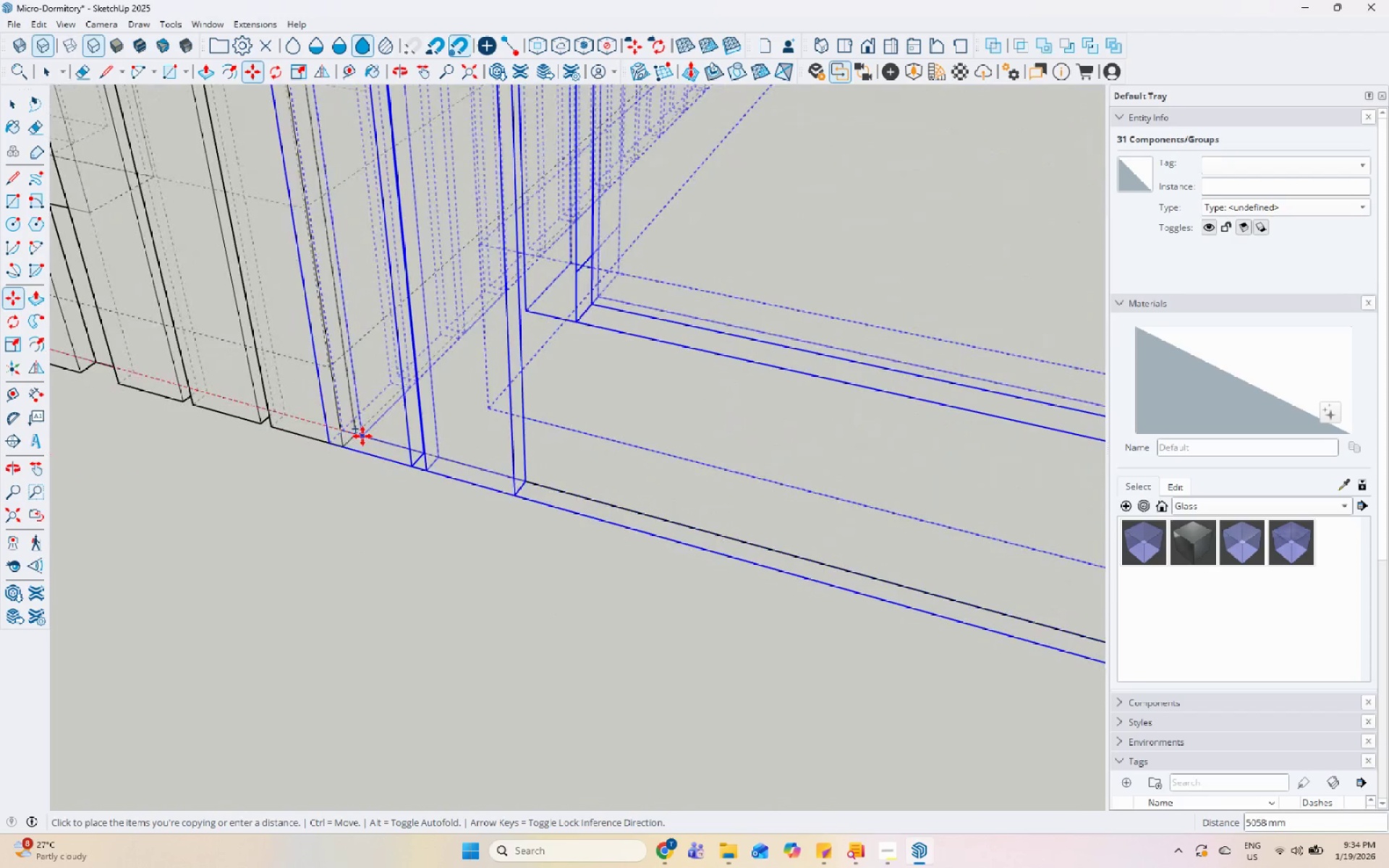 
left_click([358, 434])
 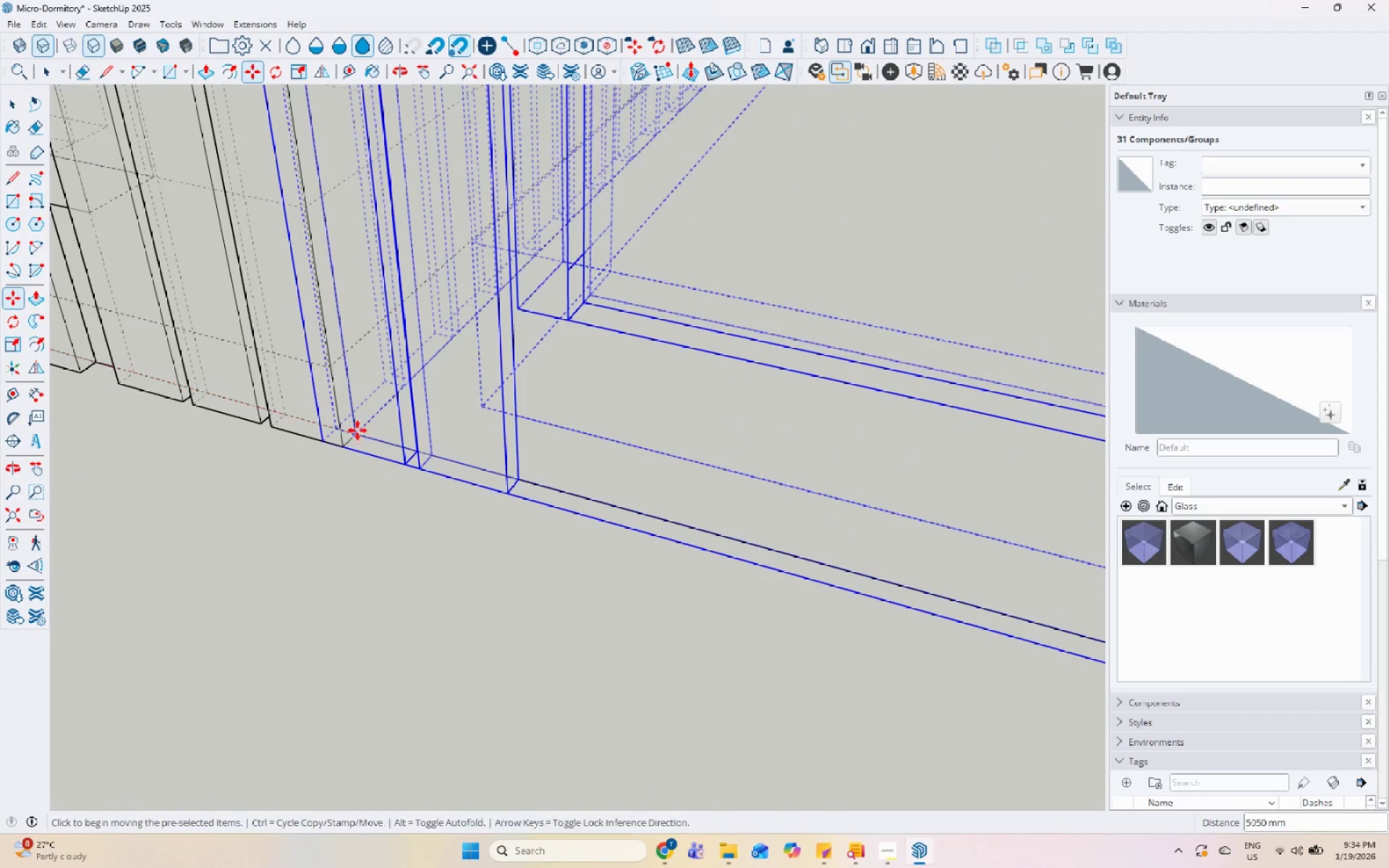 
scroll: coordinate [383, 414], scroll_direction: down, amount: 23.0
 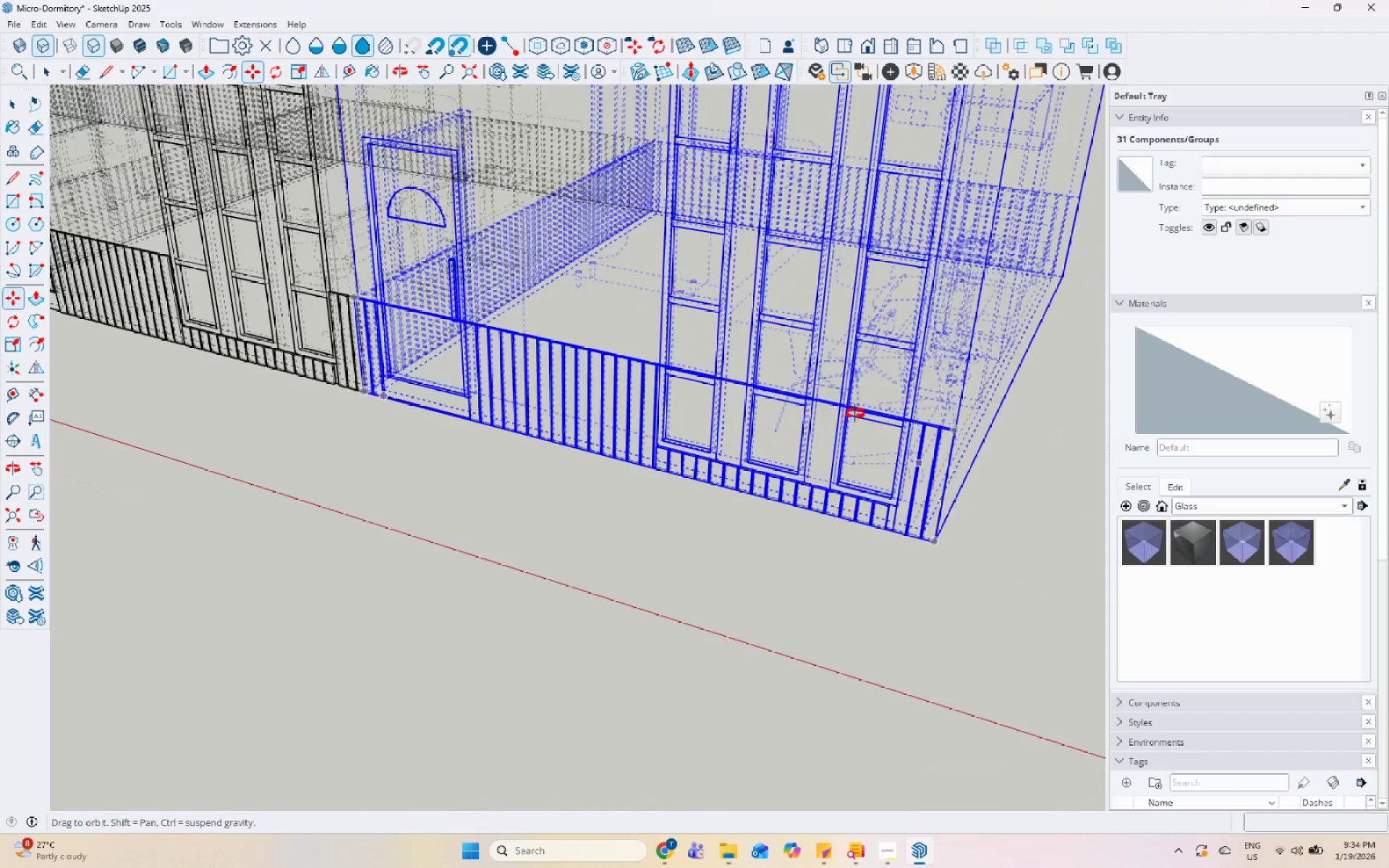 
key(Space)
 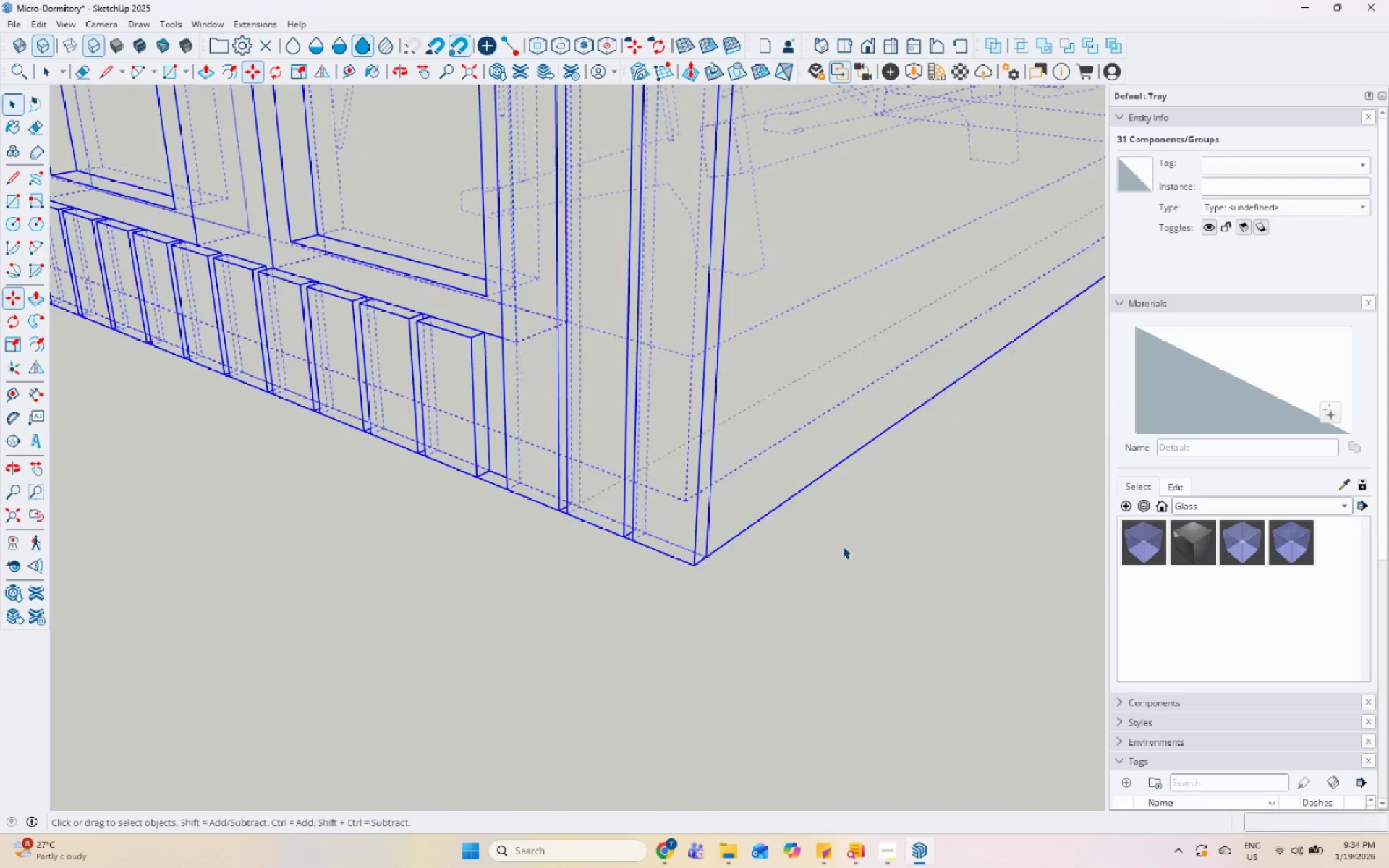 
scroll: coordinate [868, 567], scroll_direction: up, amount: 17.0
 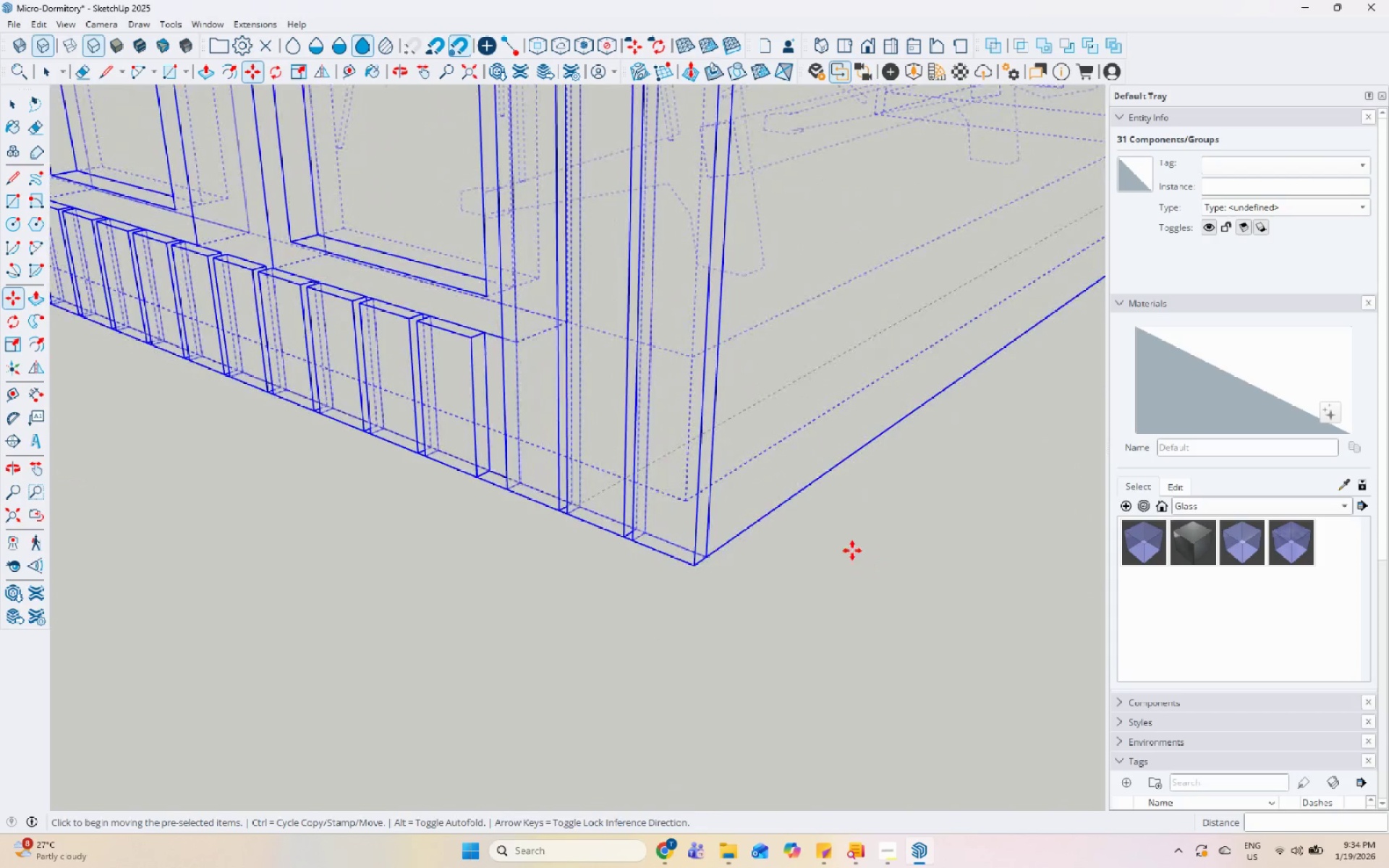 
key(Escape)
 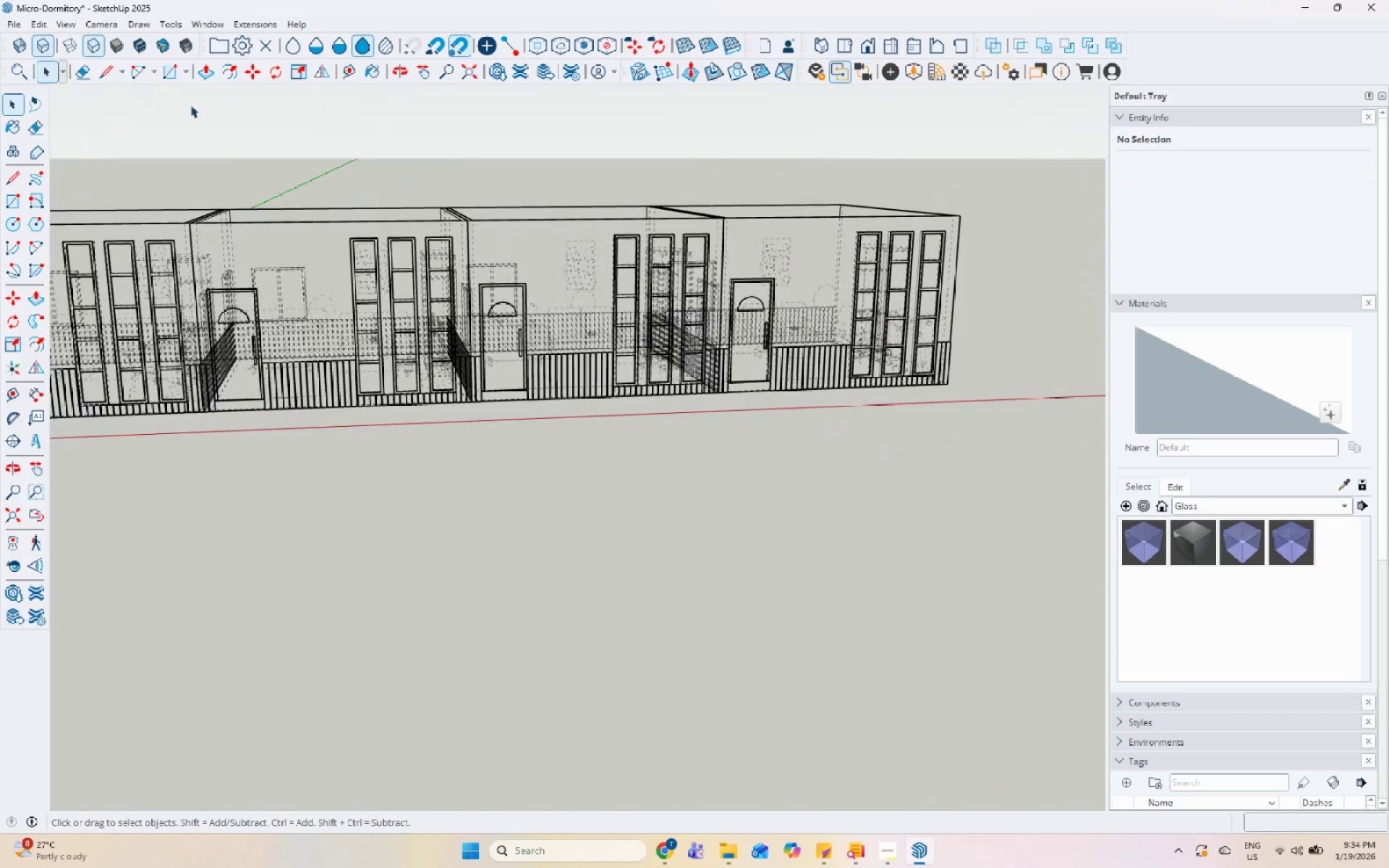 
scroll: coordinate [861, 537], scroll_direction: down, amount: 28.0
 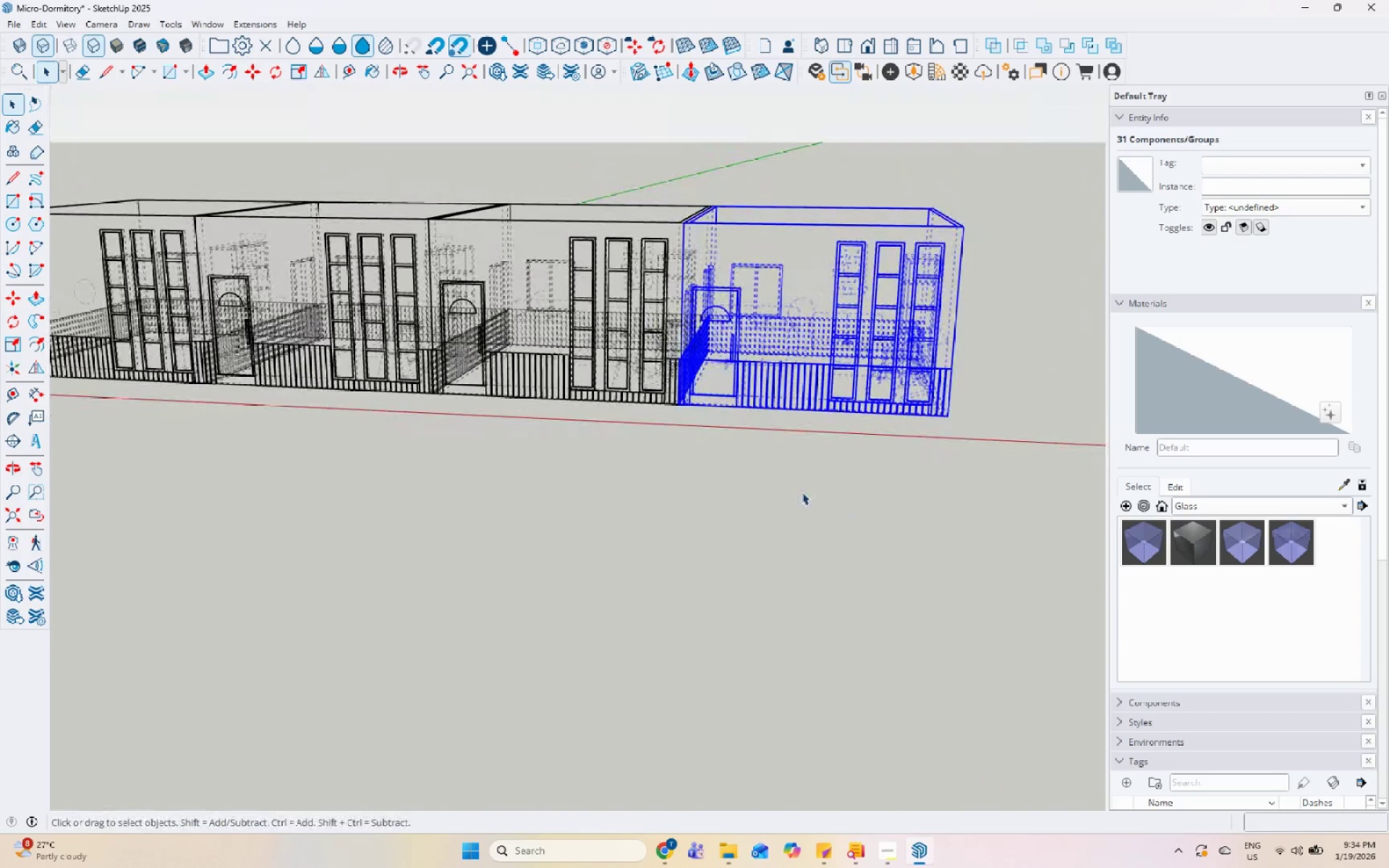 
left_click([41, 42])
 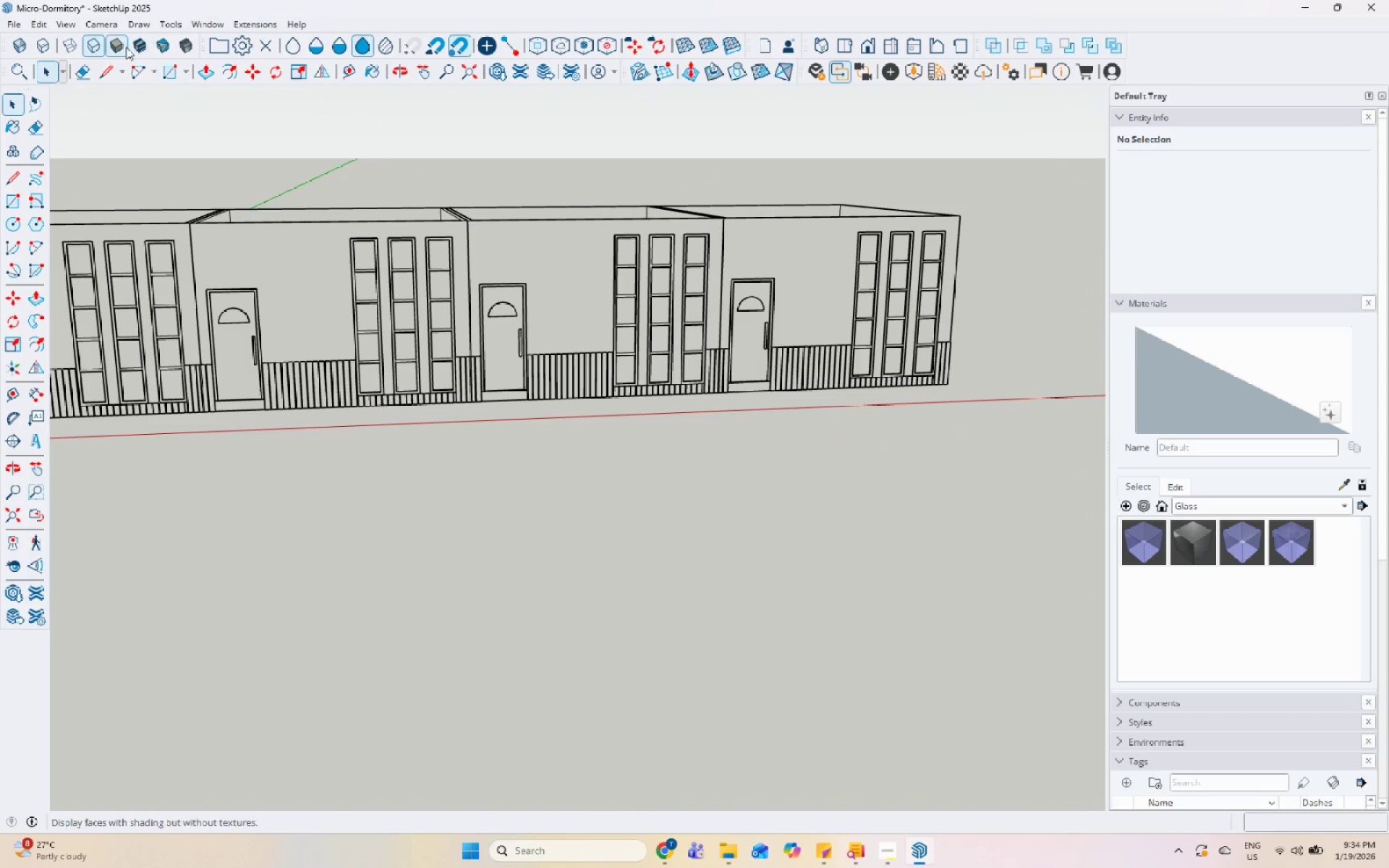 
left_click([124, 46])
 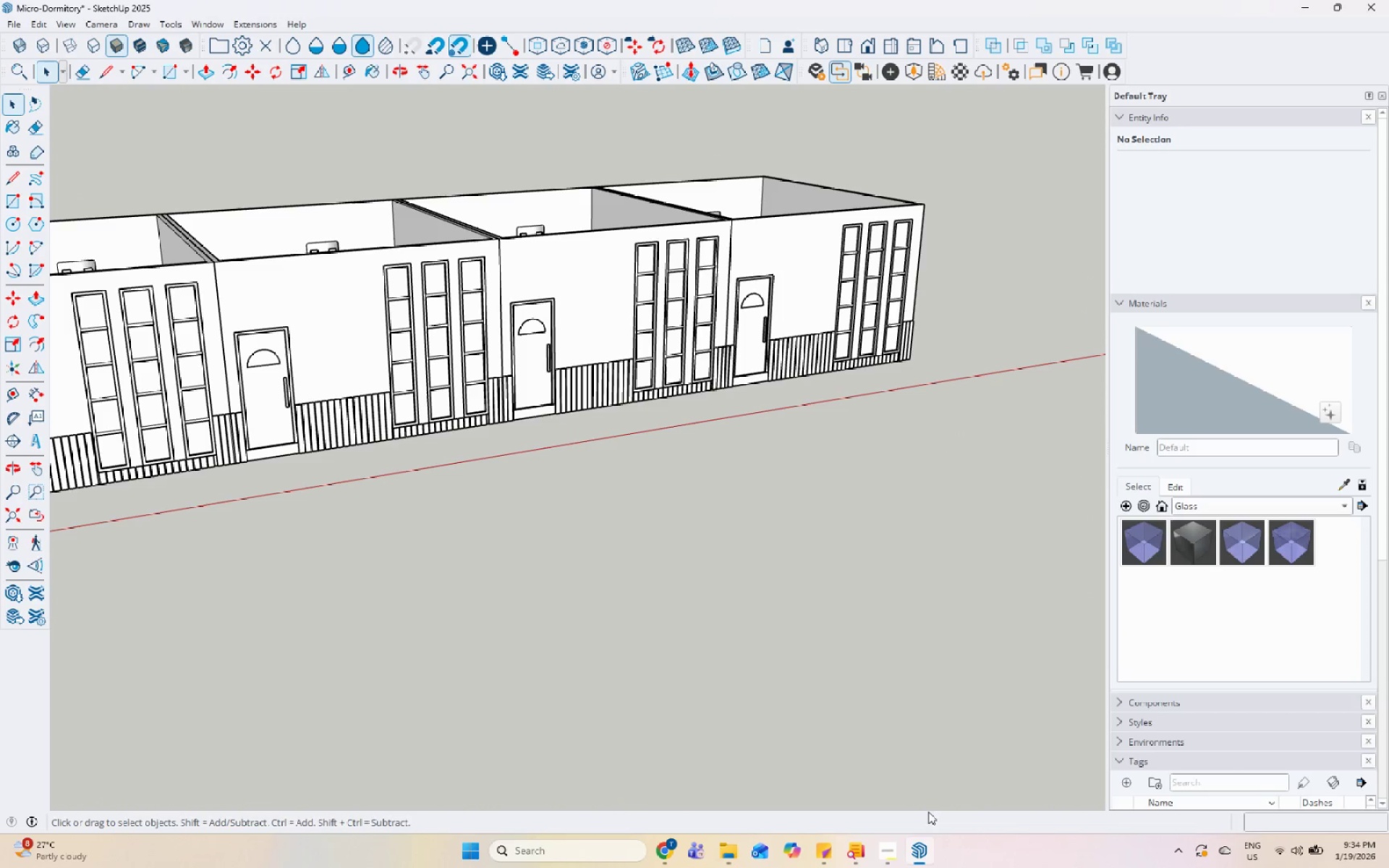 
left_click([899, 860])